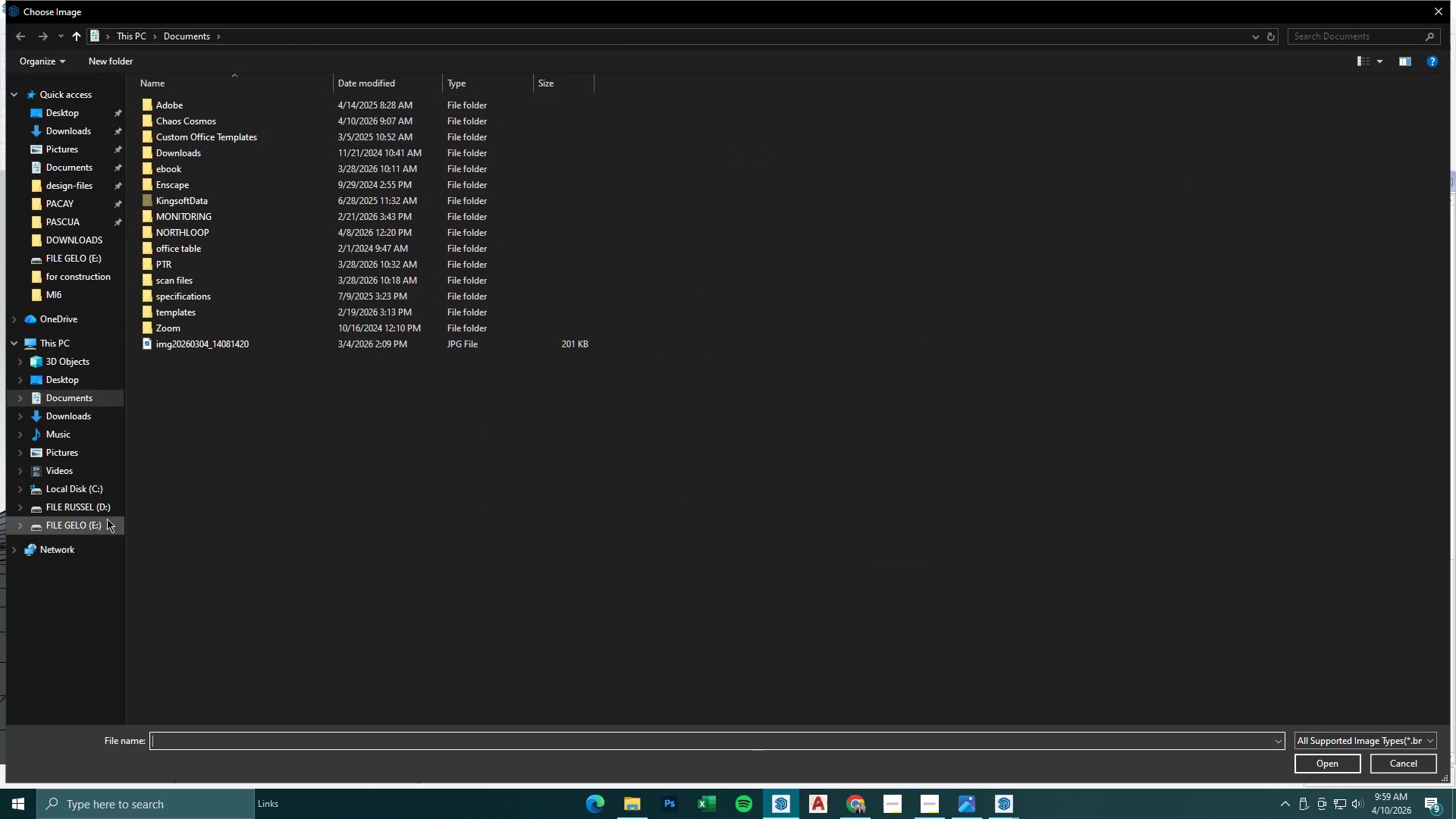 
double_click([235, 314])
 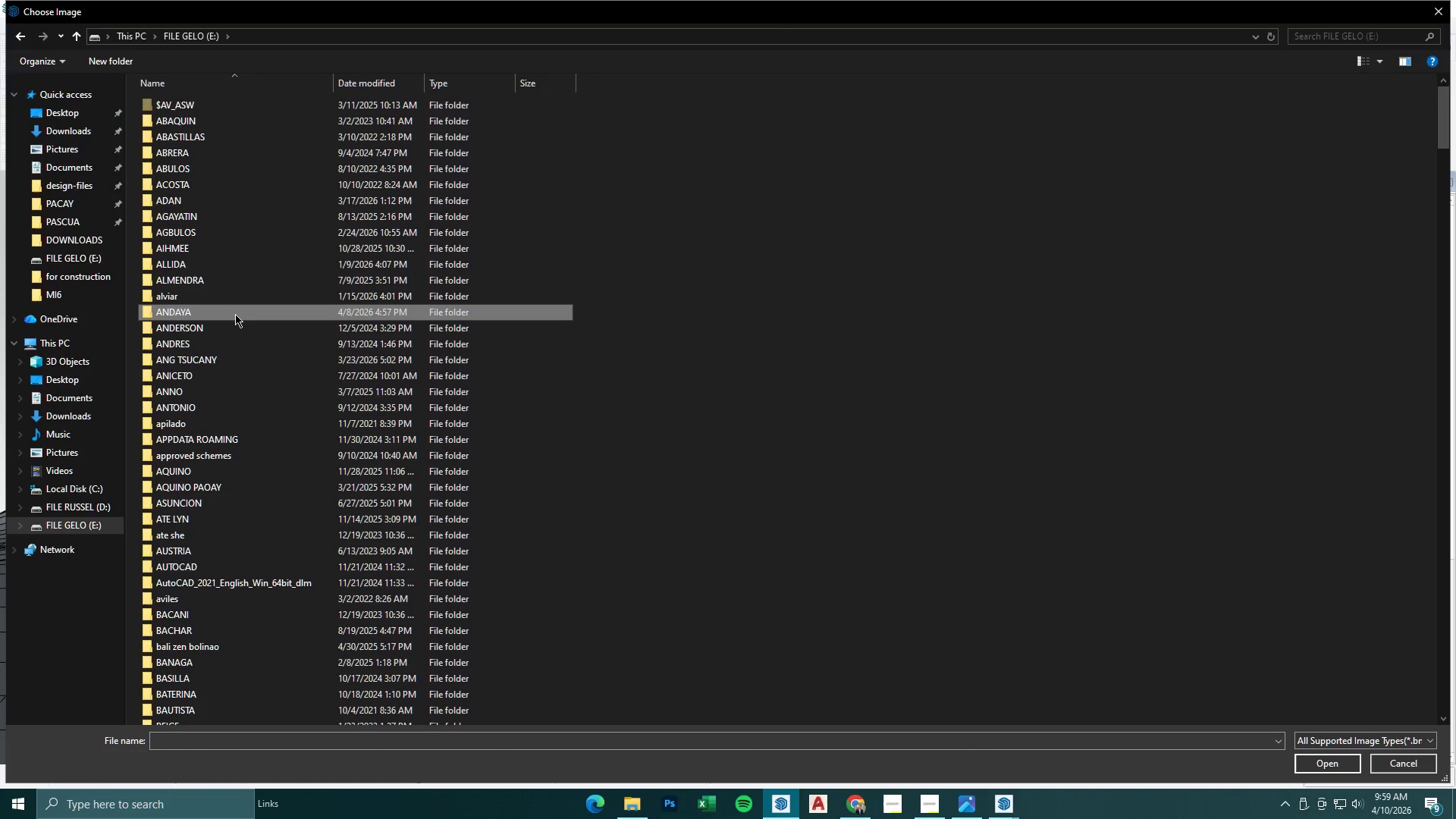 
type(ppp)
 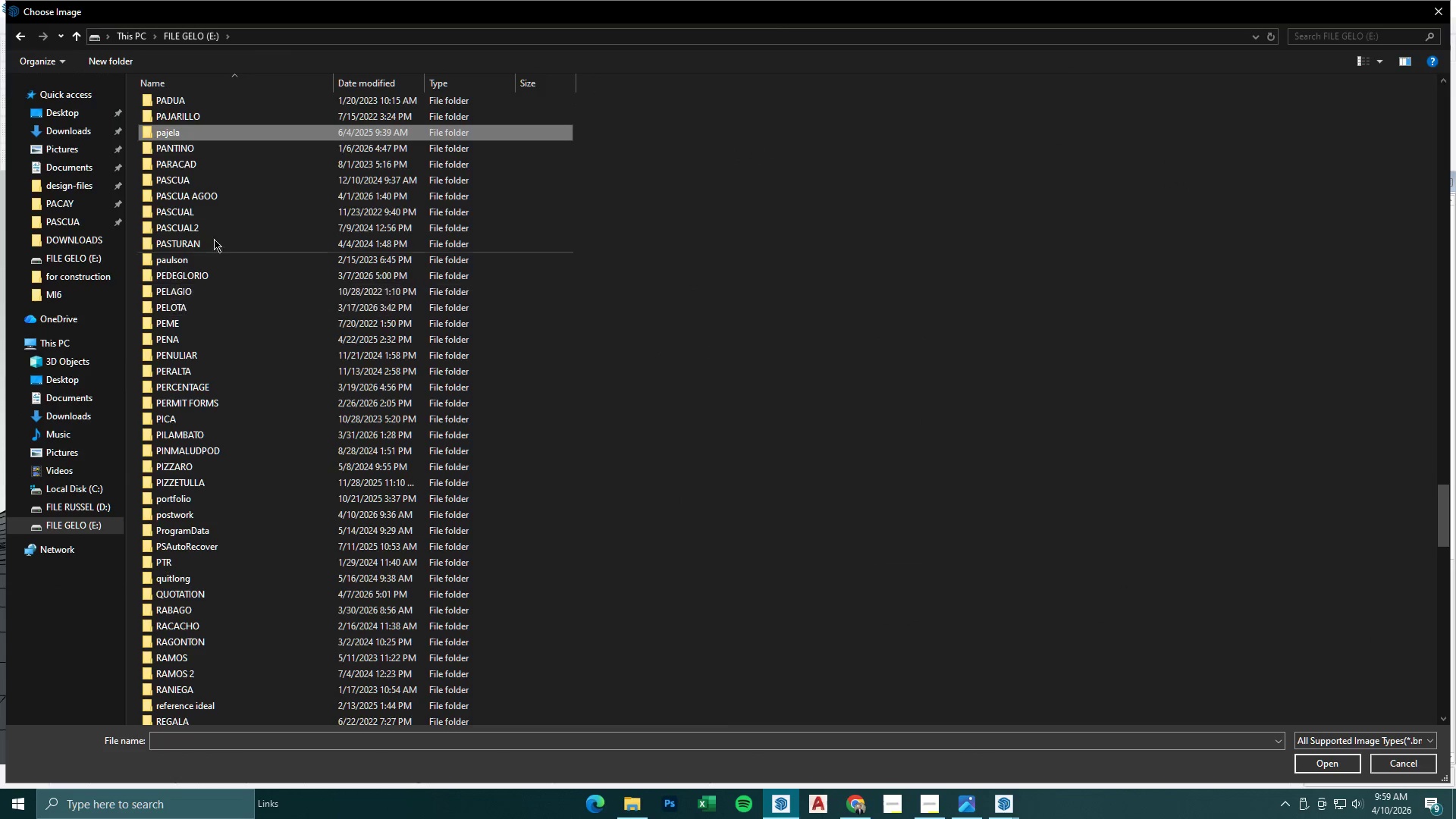 
type(ppppppppppp)
 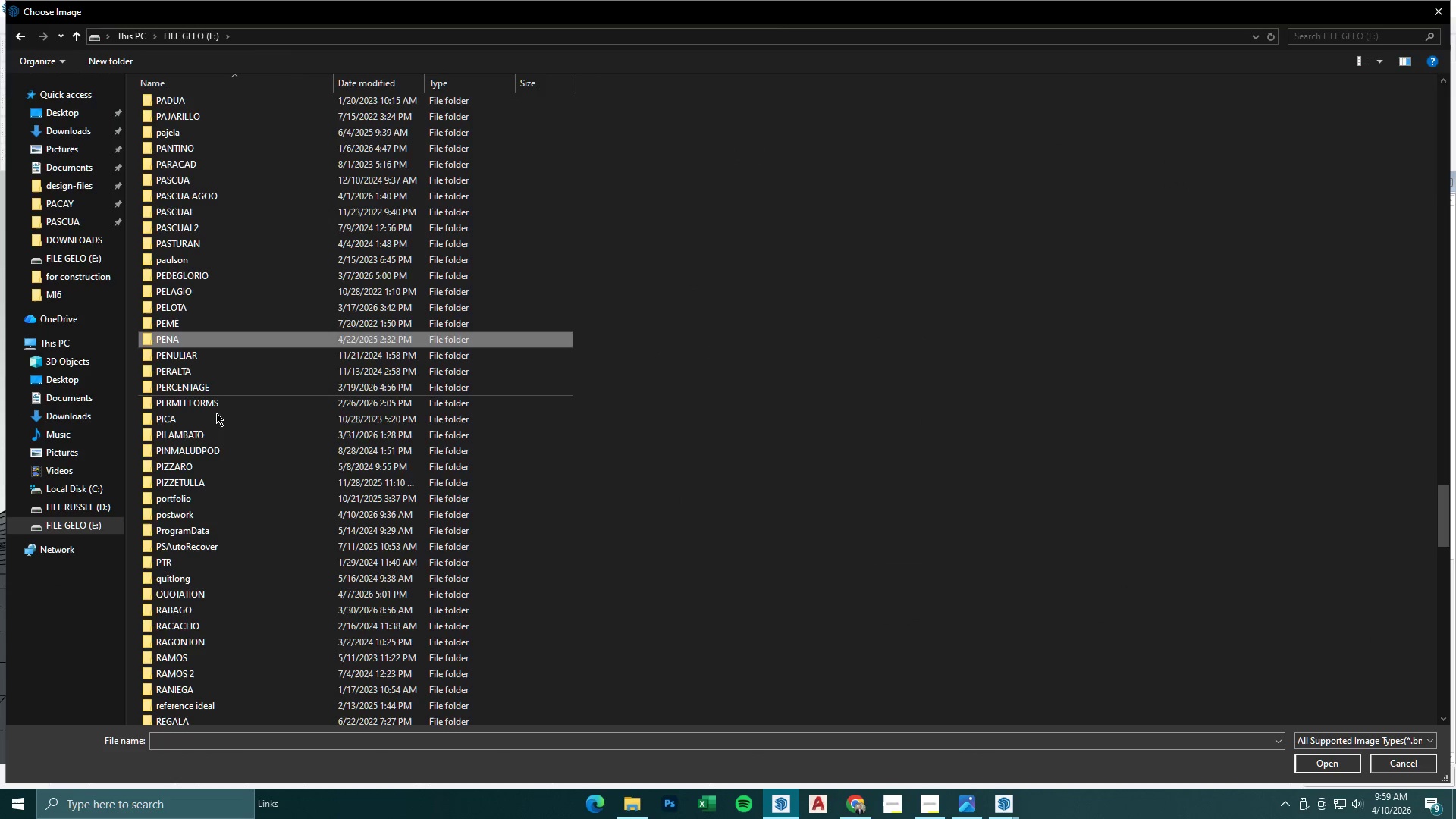 
hold_key(key=P, duration=0.45)
 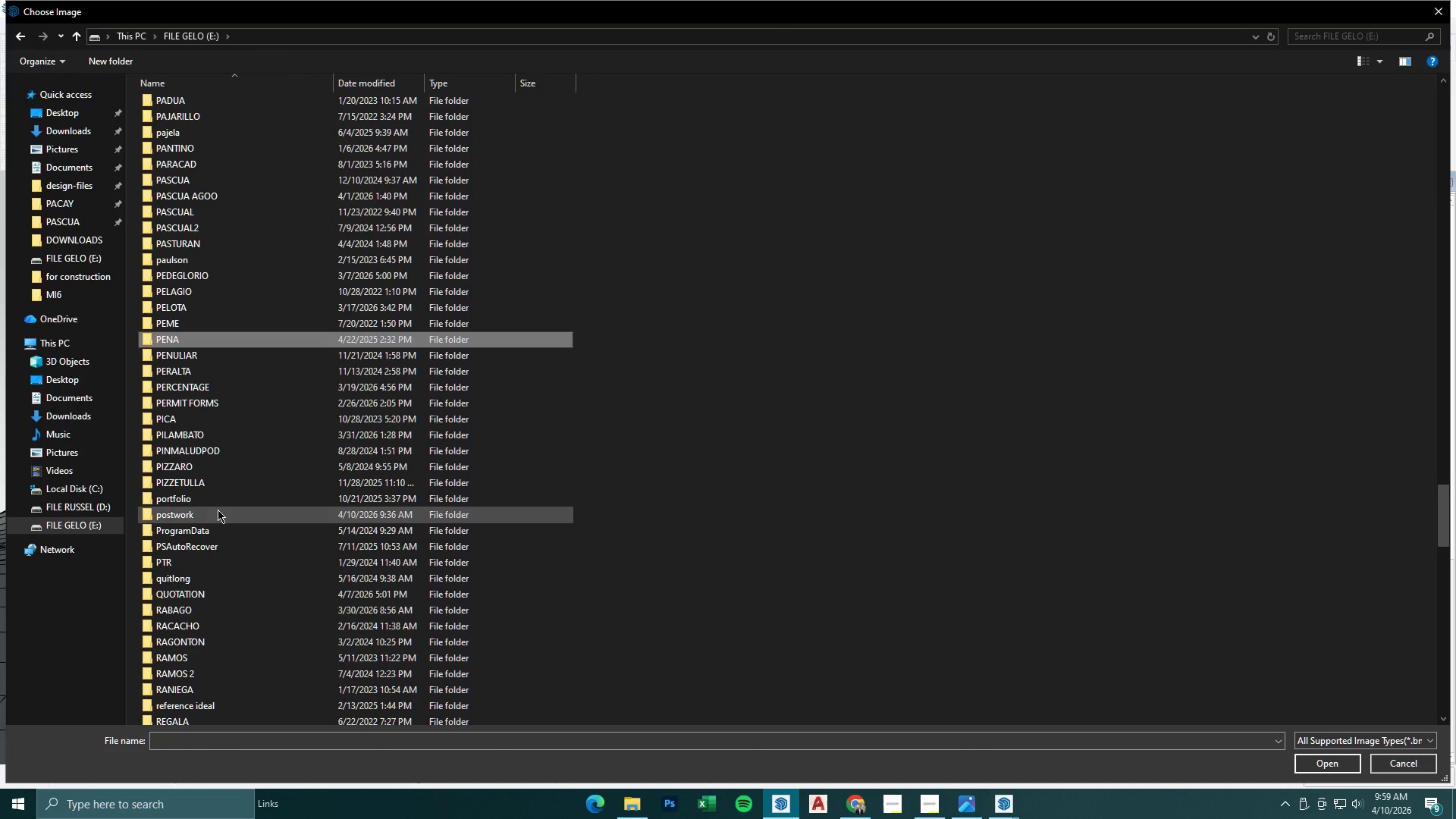 
double_click([218, 510])
 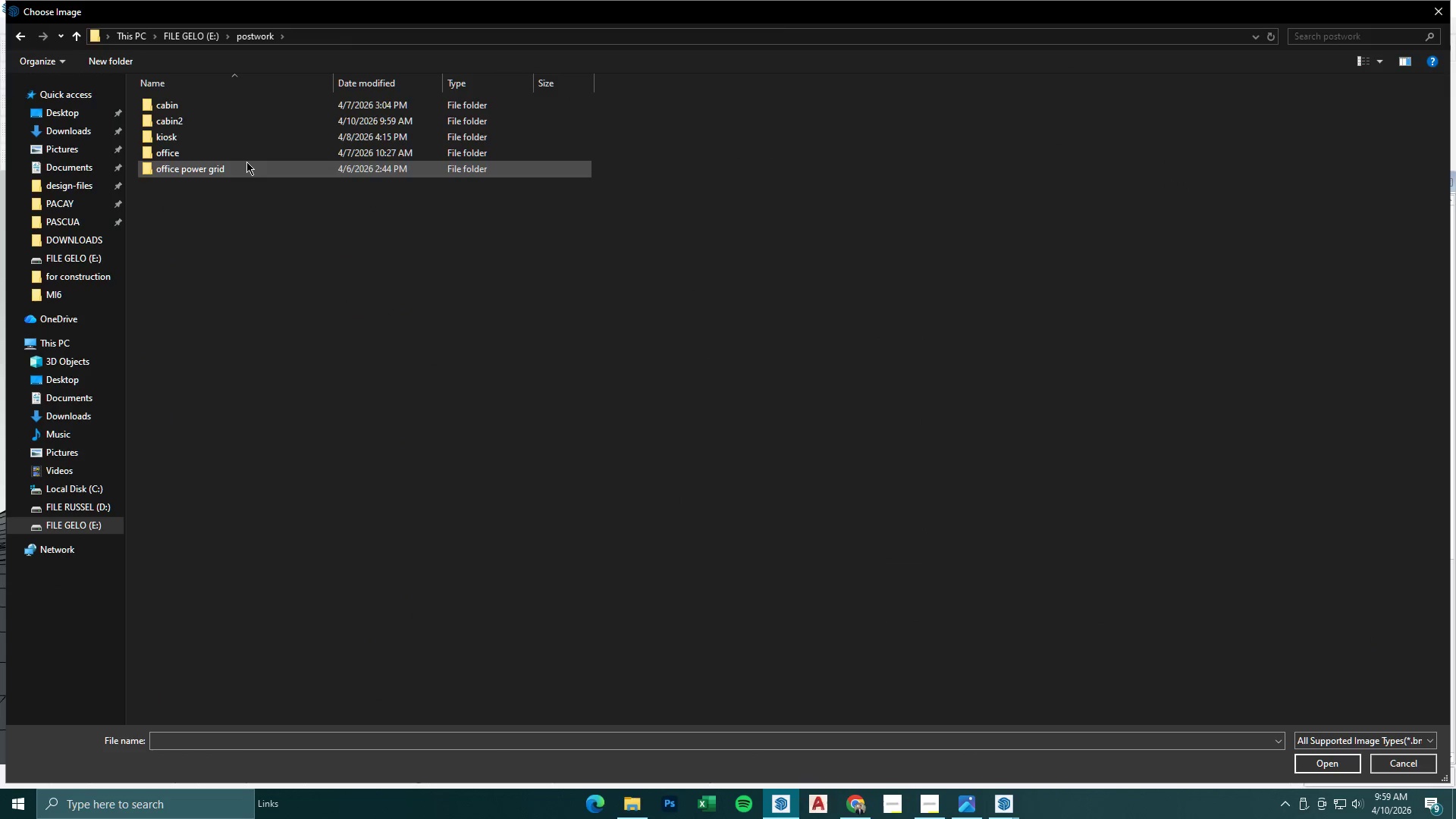 
double_click([221, 126])
 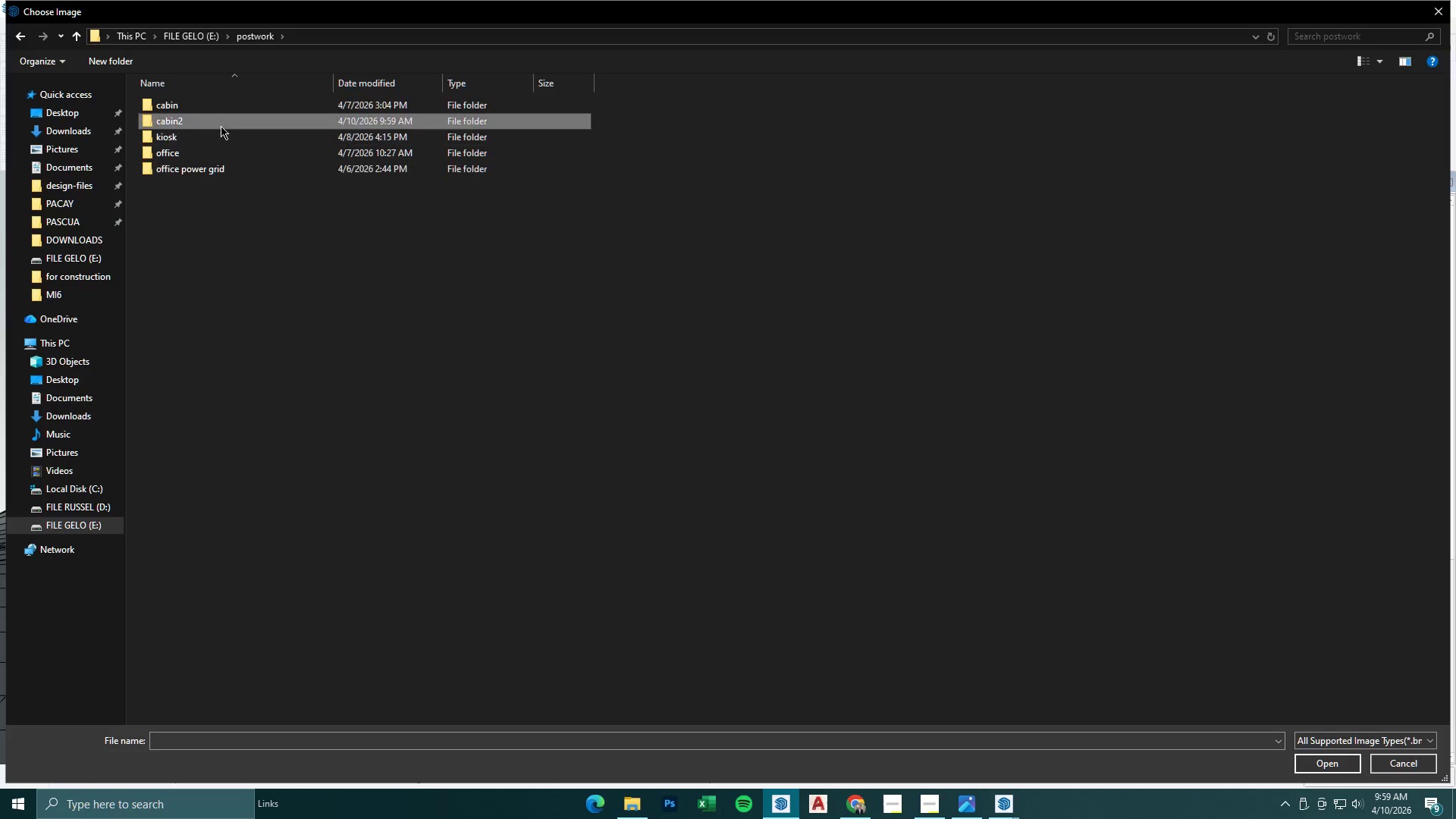 
triple_click([221, 126])
 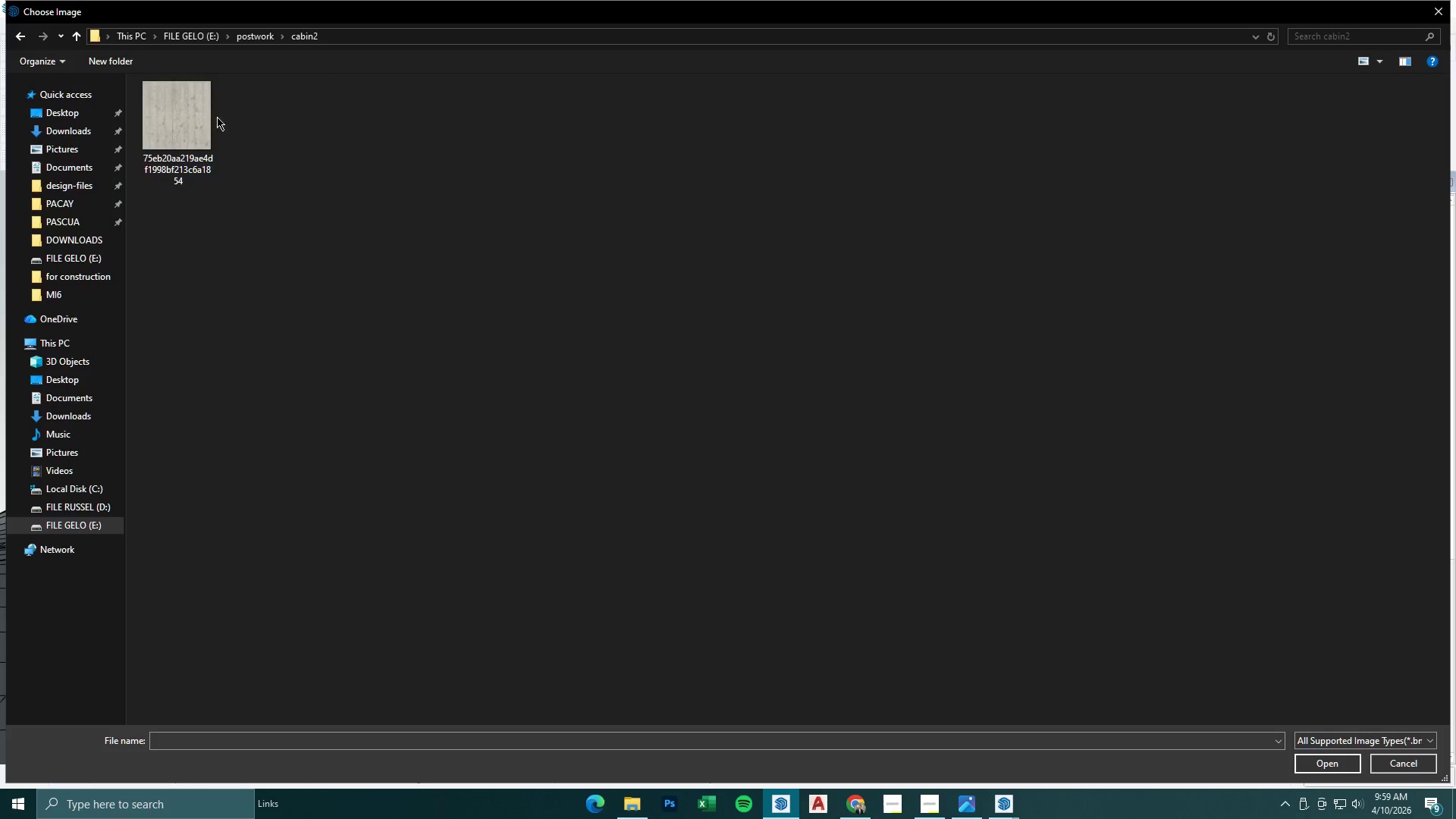 
triple_click([215, 114])
 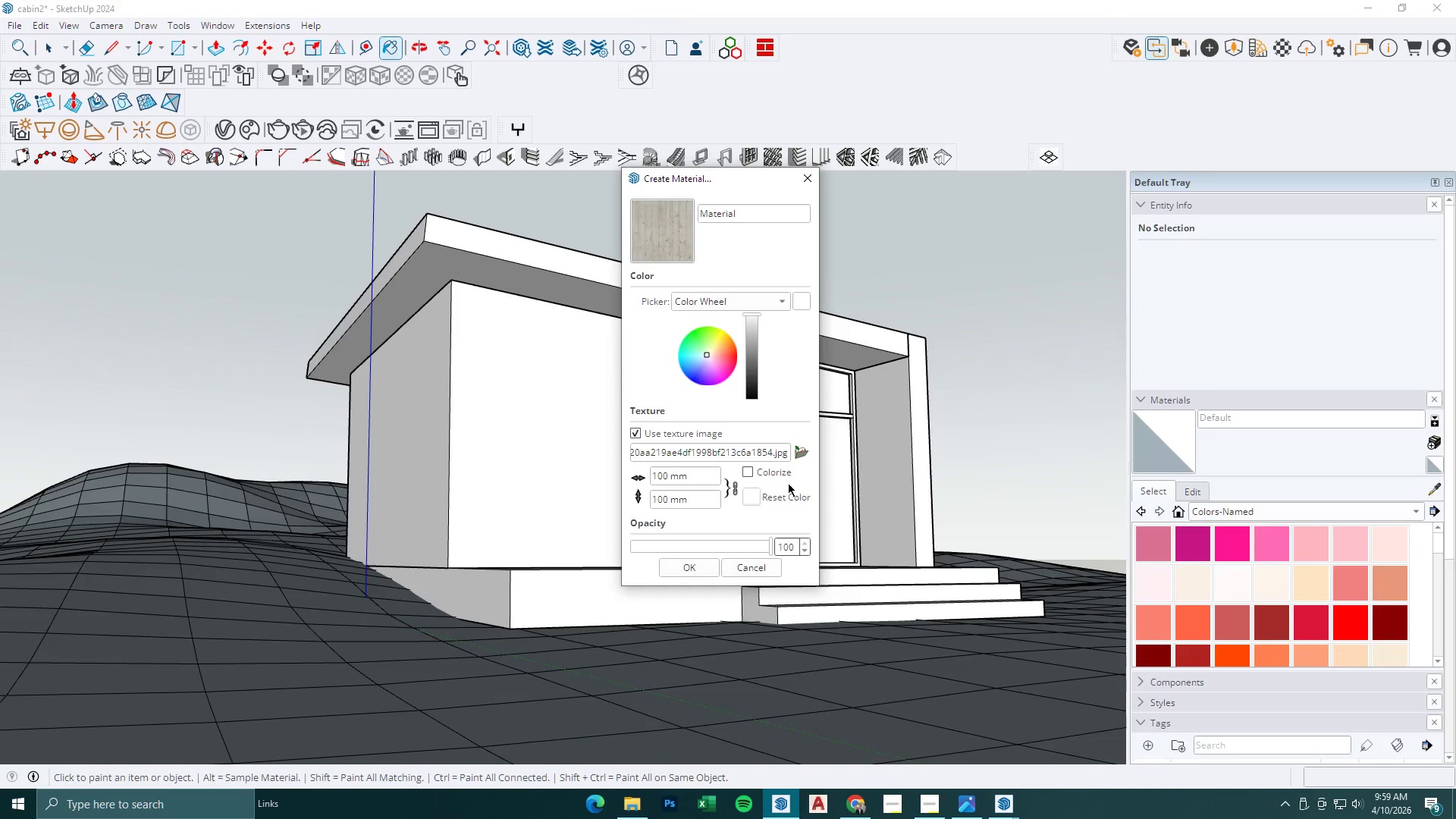 
left_click_drag(start_coordinate=[715, 479], to_coordinate=[576, 477])
 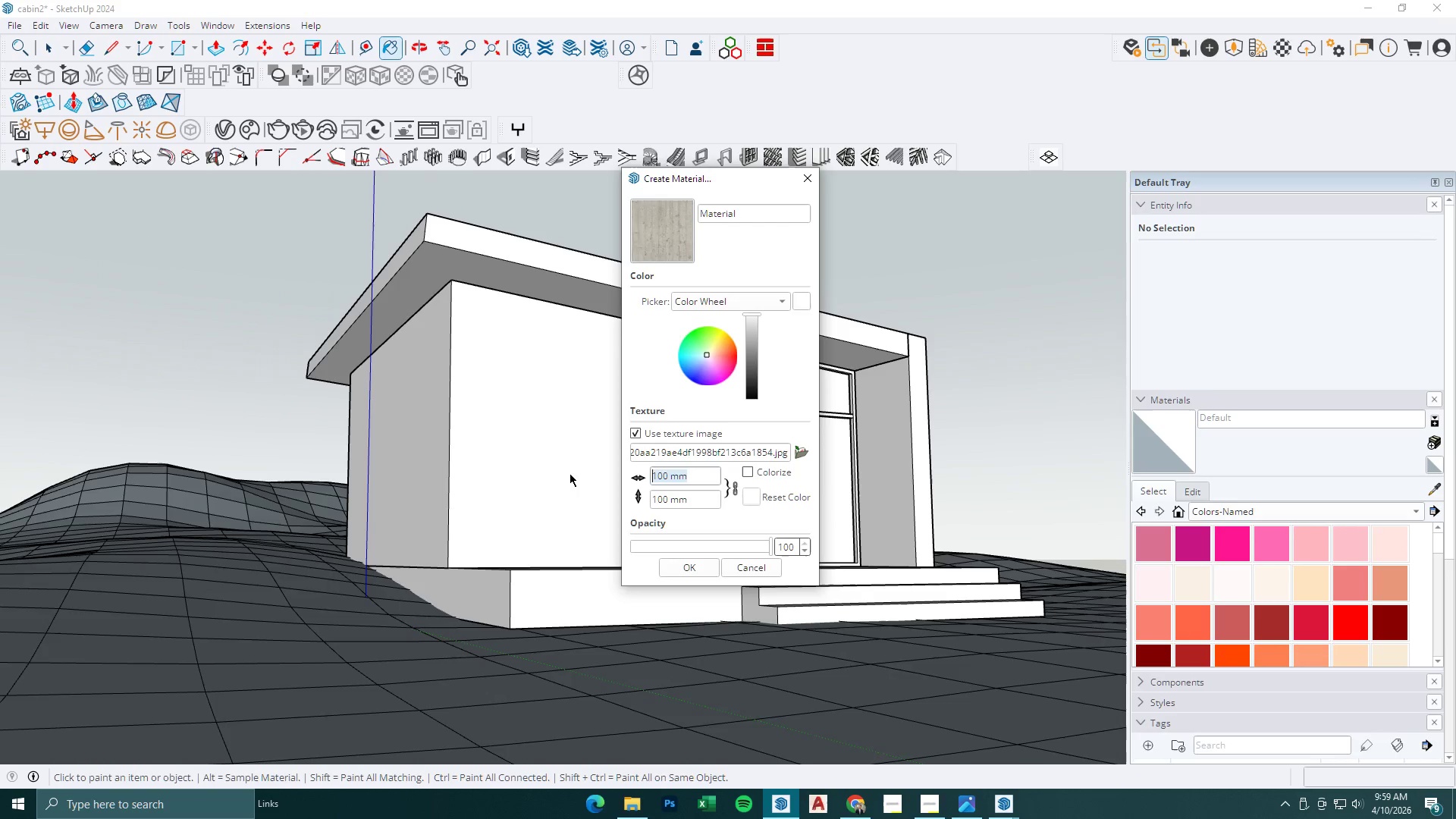 
key(Numpad1)
 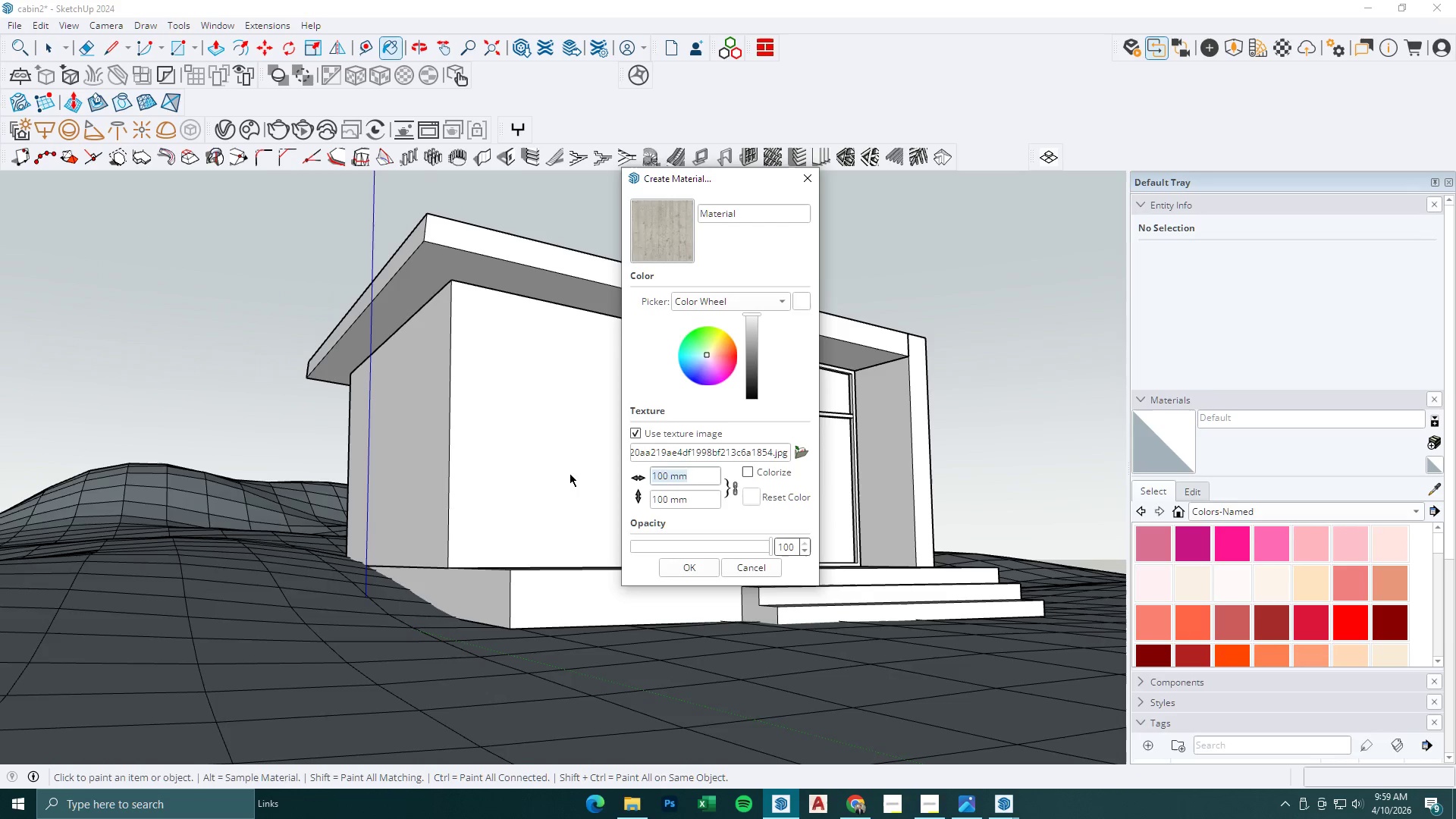 
key(Numpad5)
 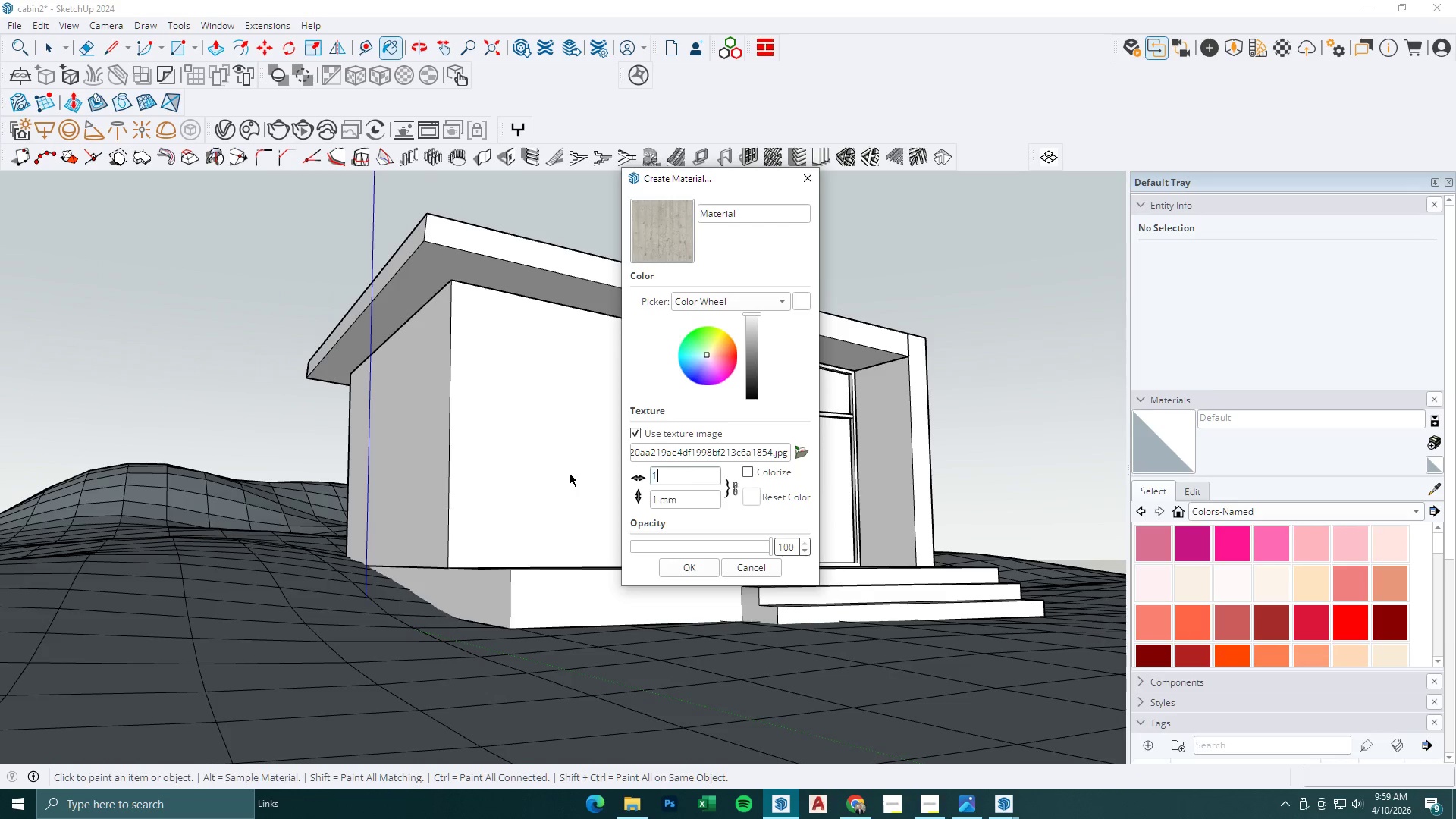 
key(Numpad0)
 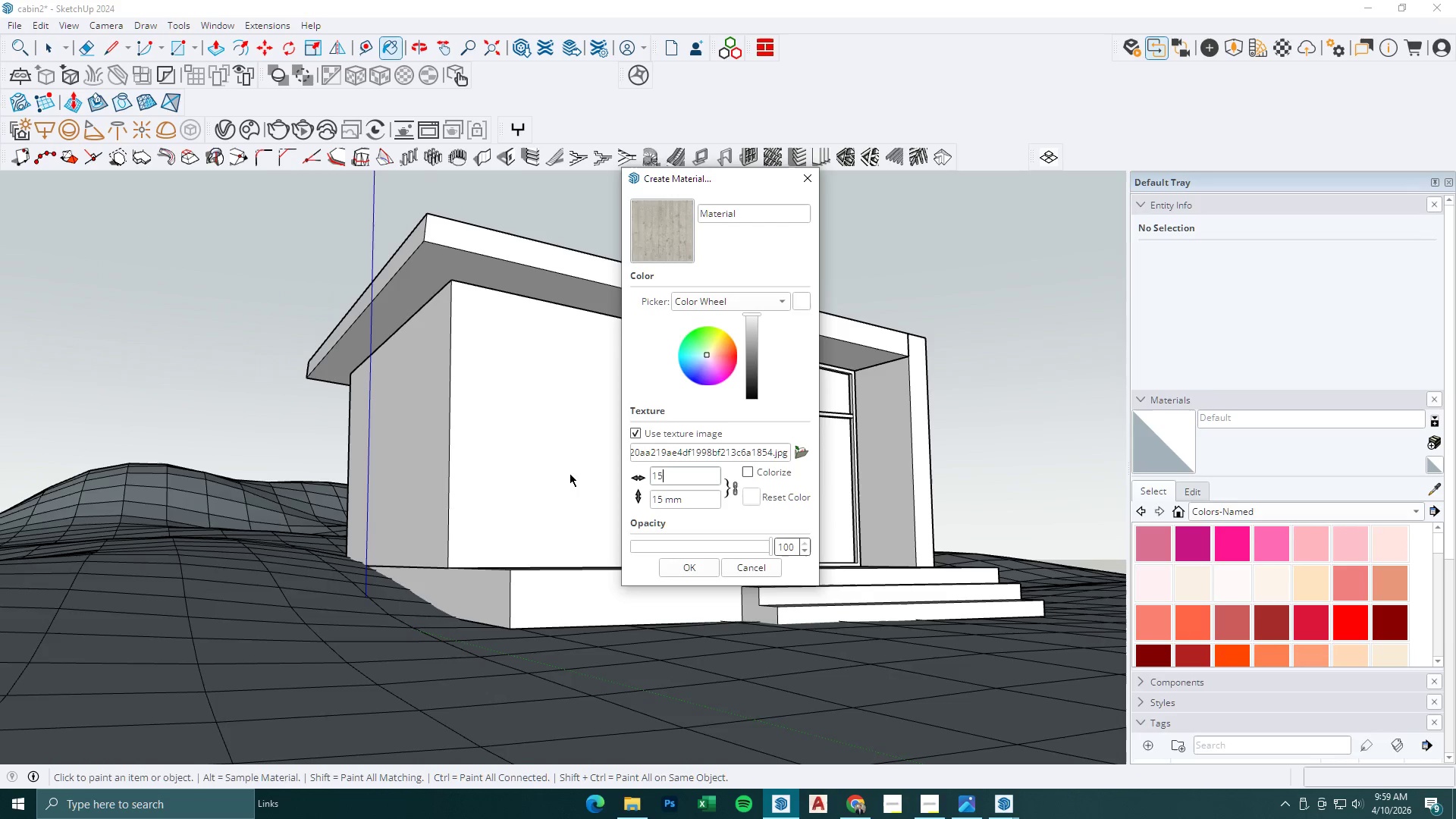 
key(Numpad0)
 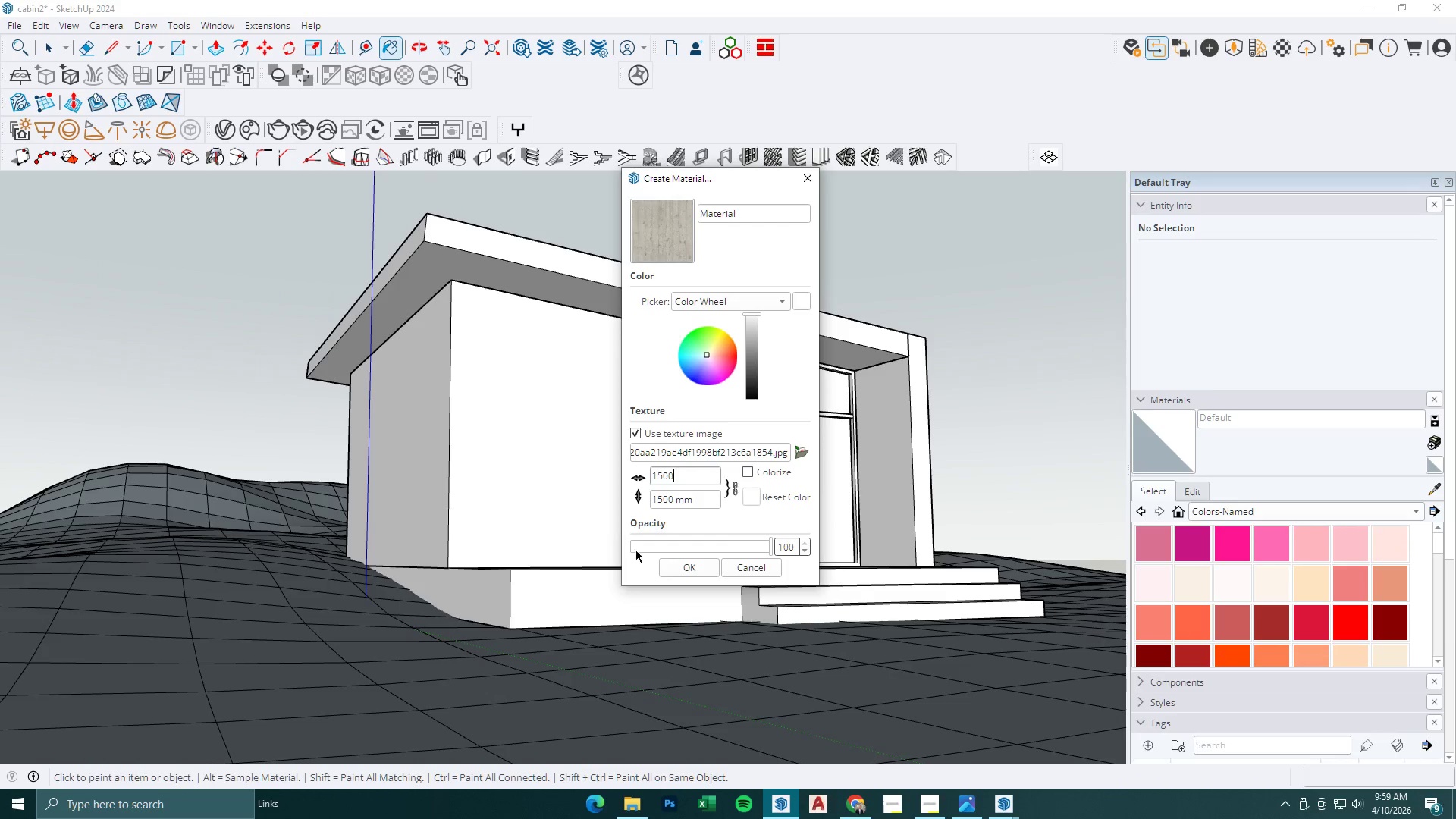 
left_click([686, 571])
 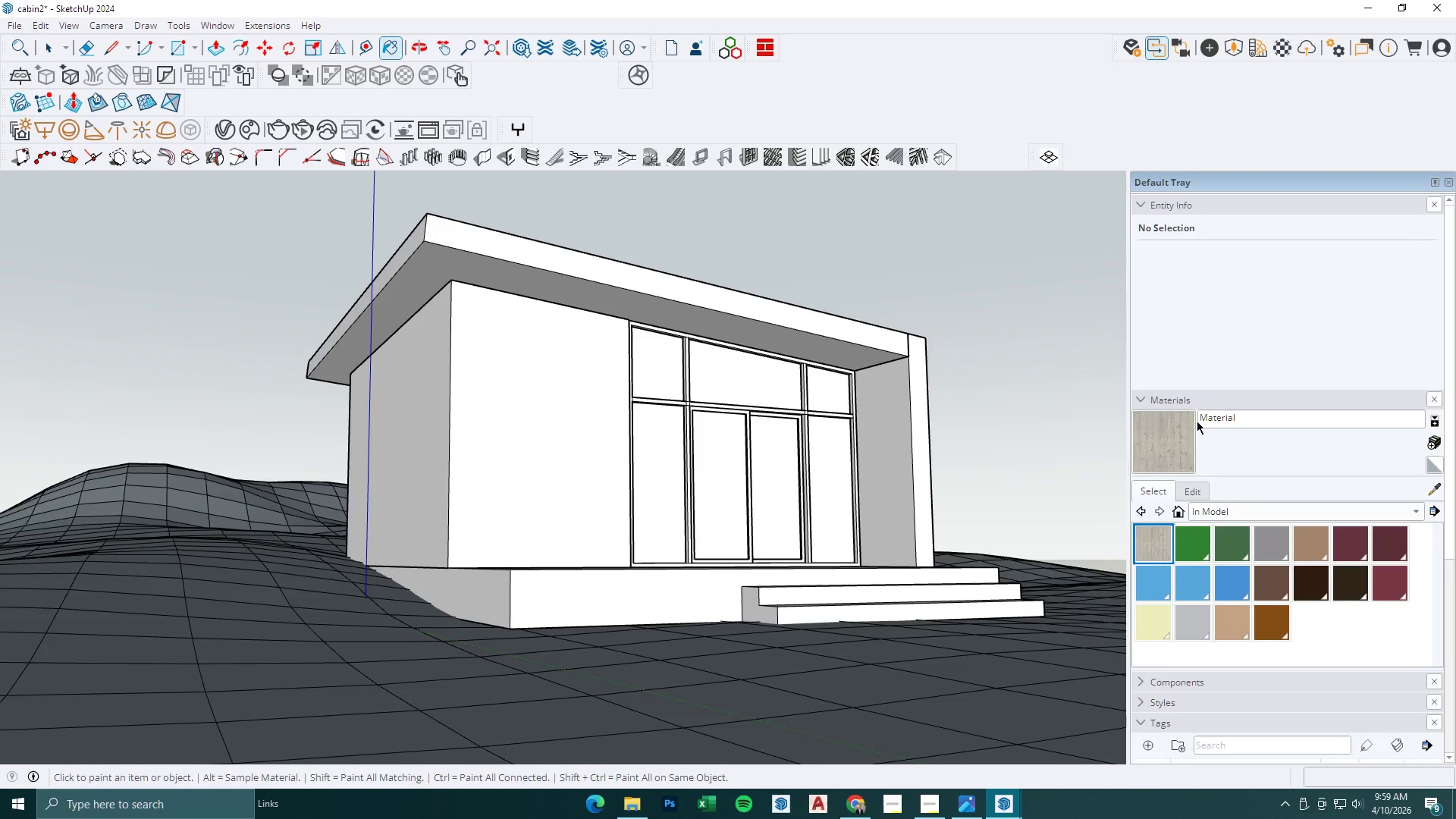 
left_click([1166, 447])
 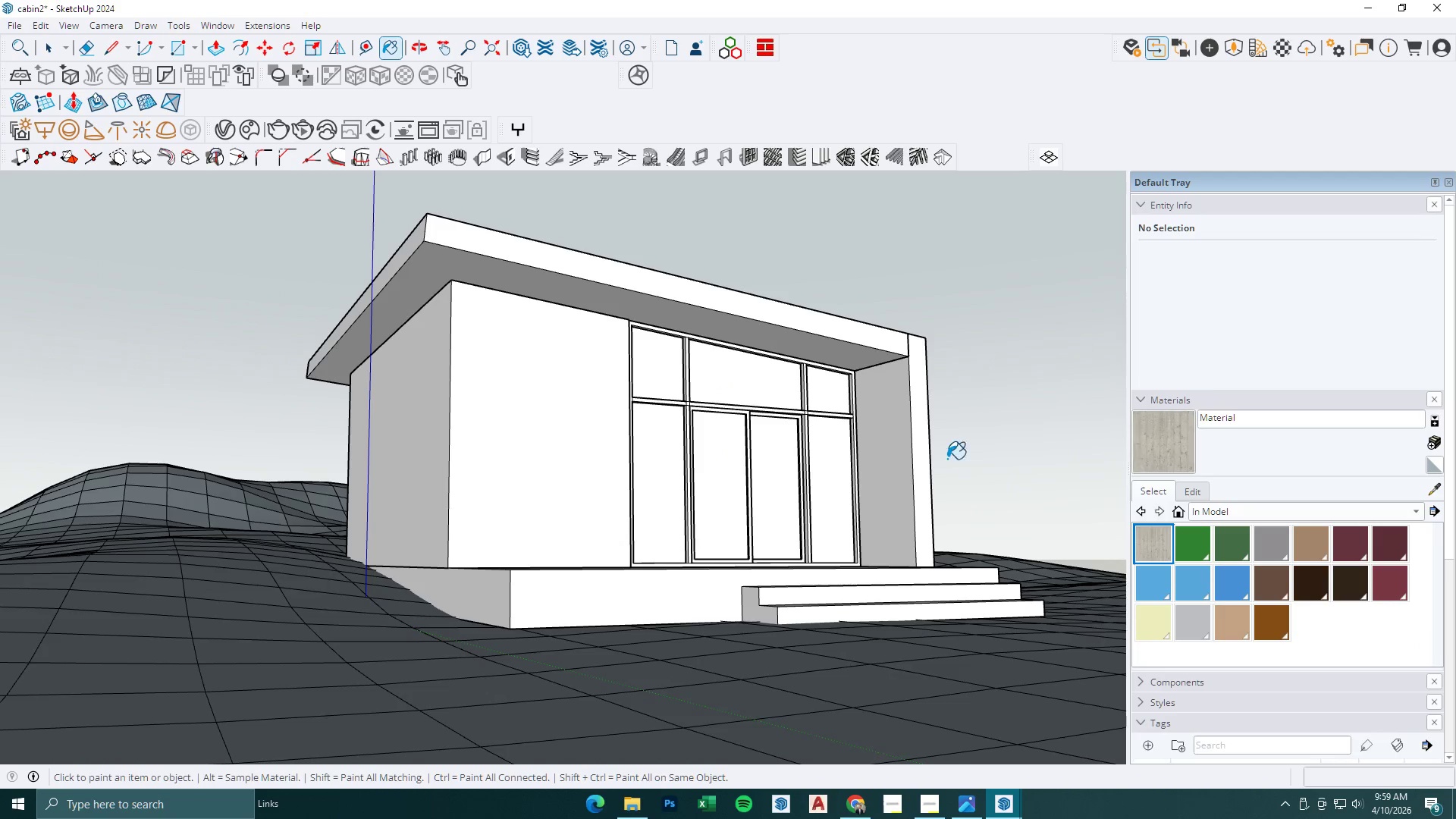 
key(Space)
 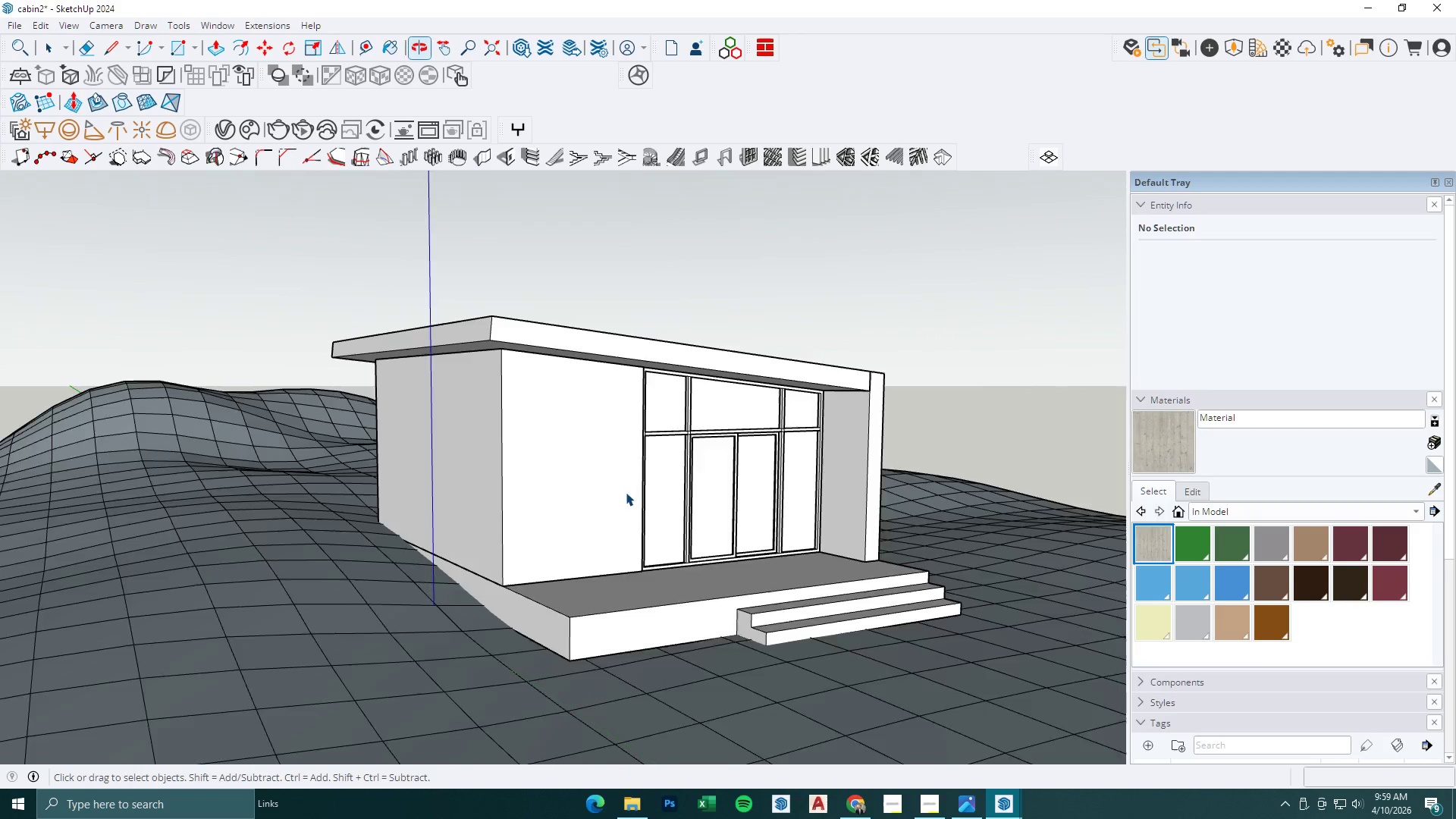 
key(Escape)
 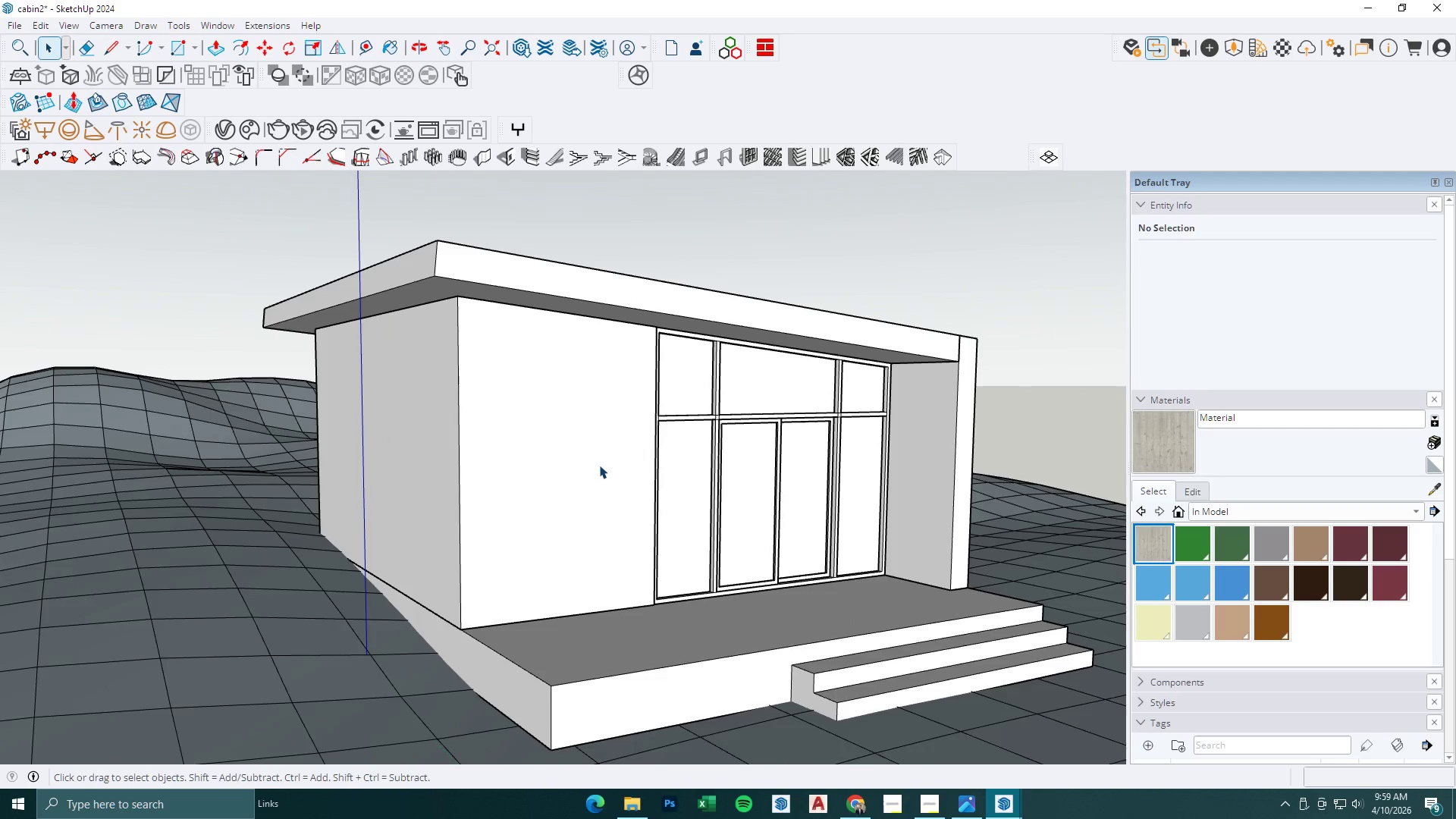 
double_click([598, 463])
 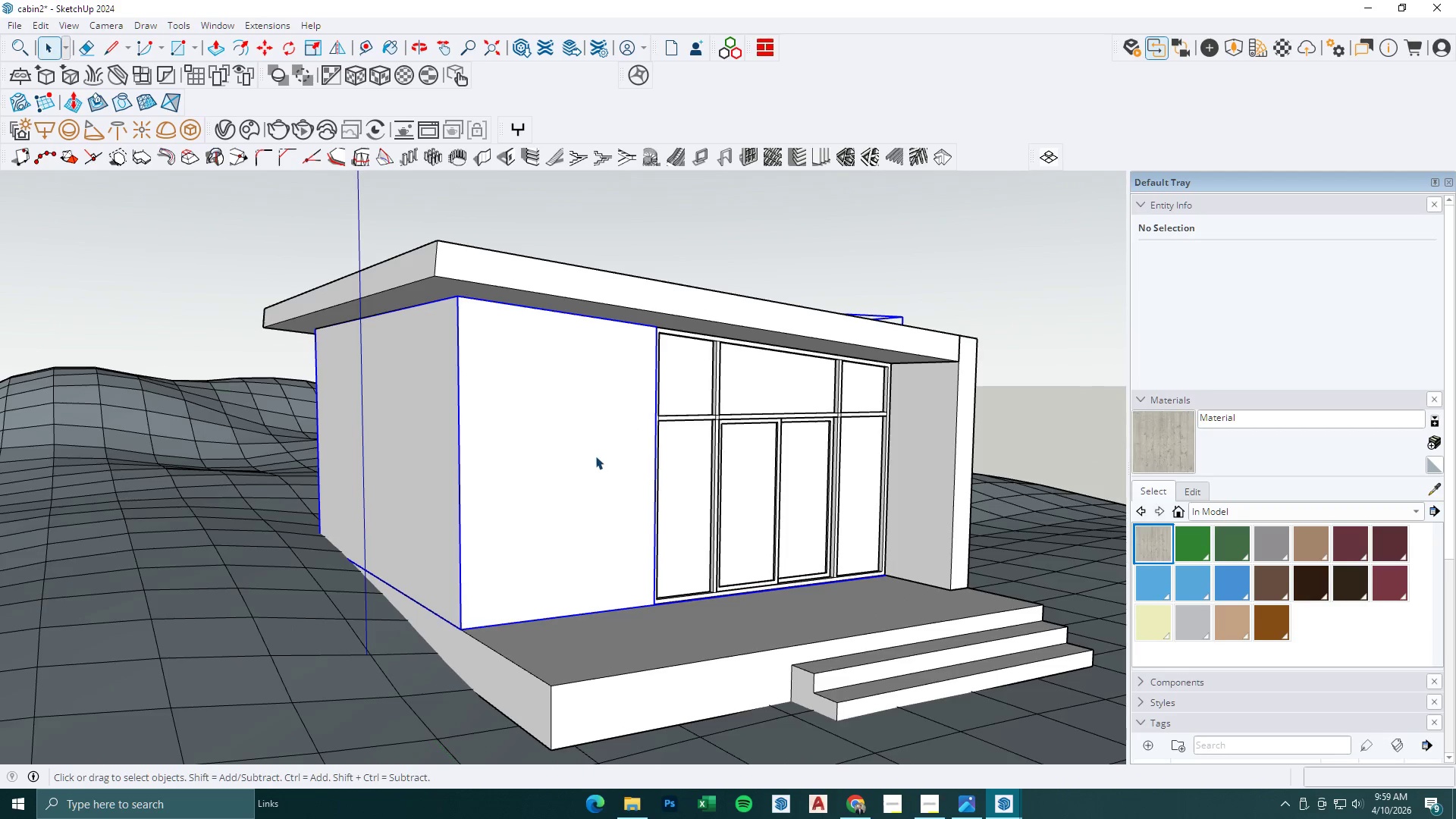 
scroll: coordinate [601, 470], scroll_direction: up, amount: 1.0
 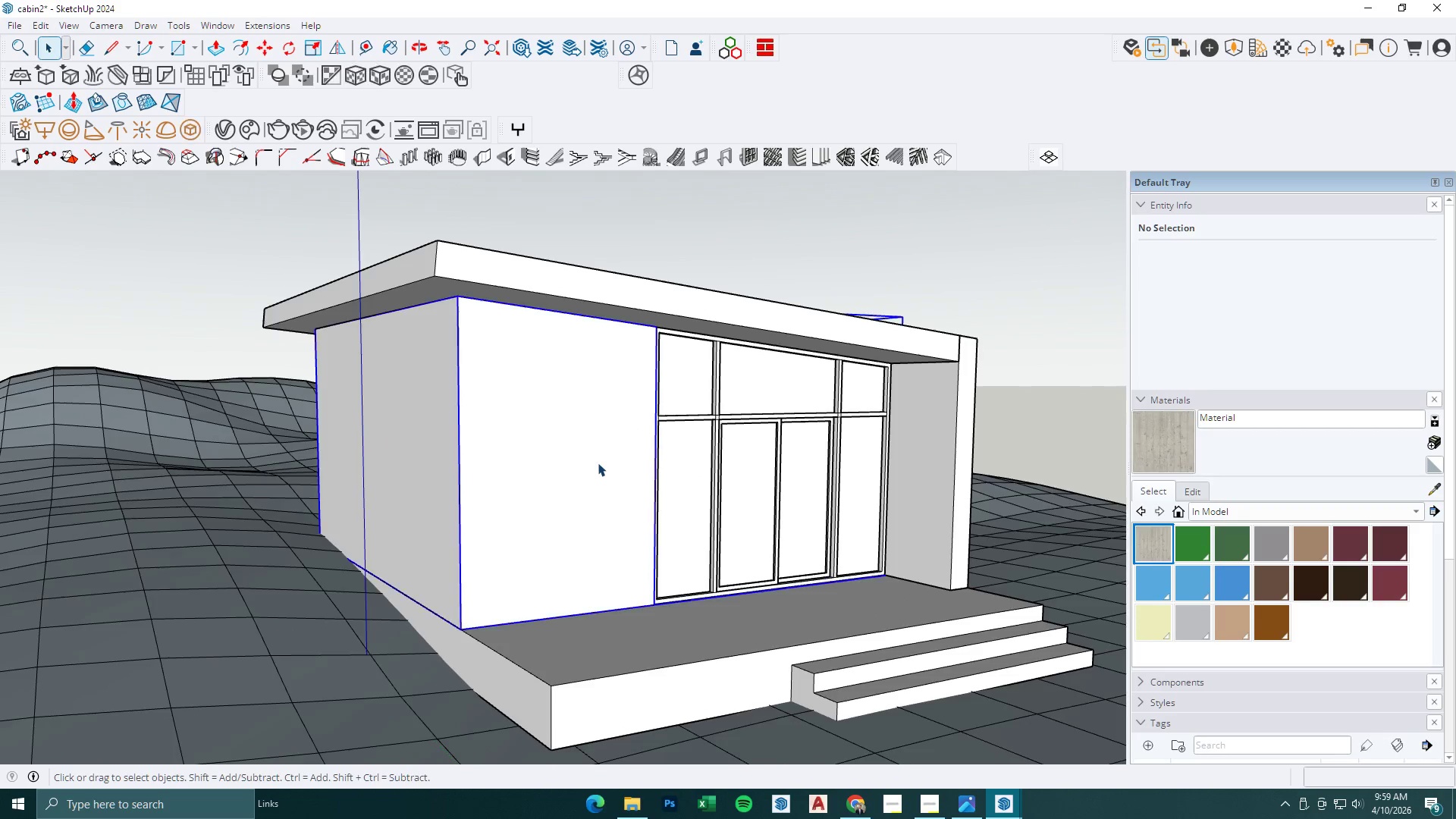 
triple_click([583, 438])
 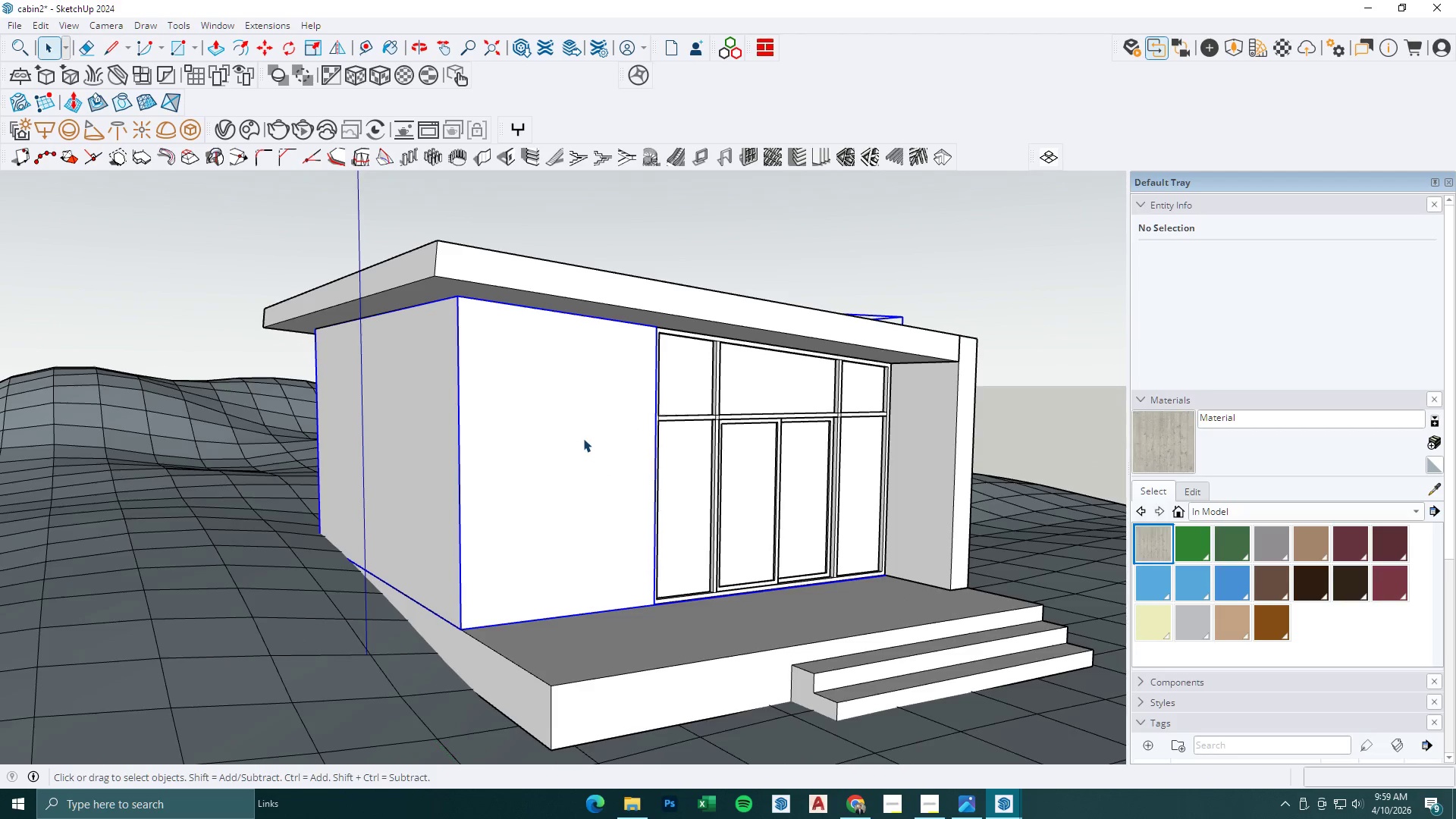 
triple_click([583, 438])
 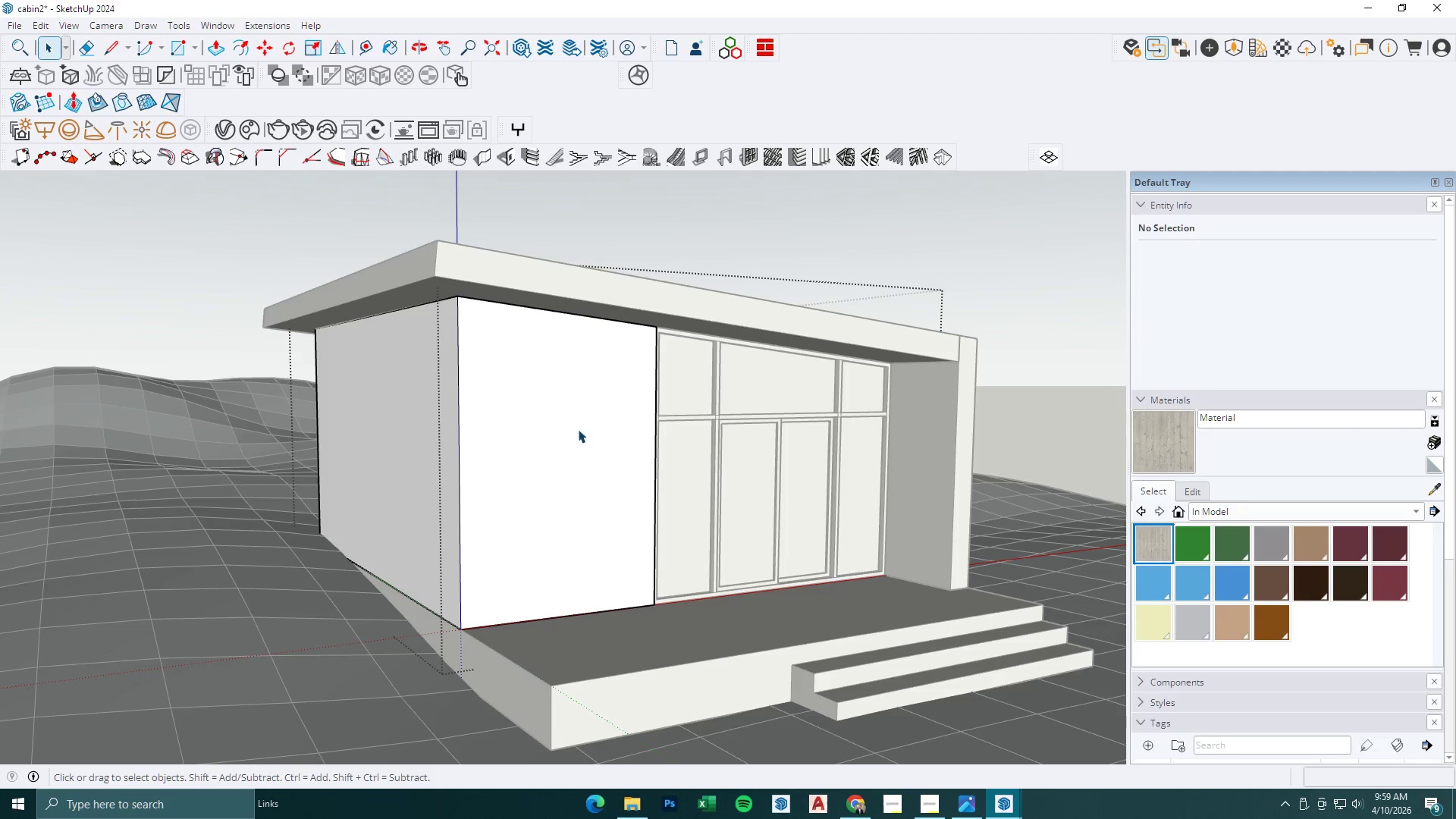 
triple_click([563, 406])
 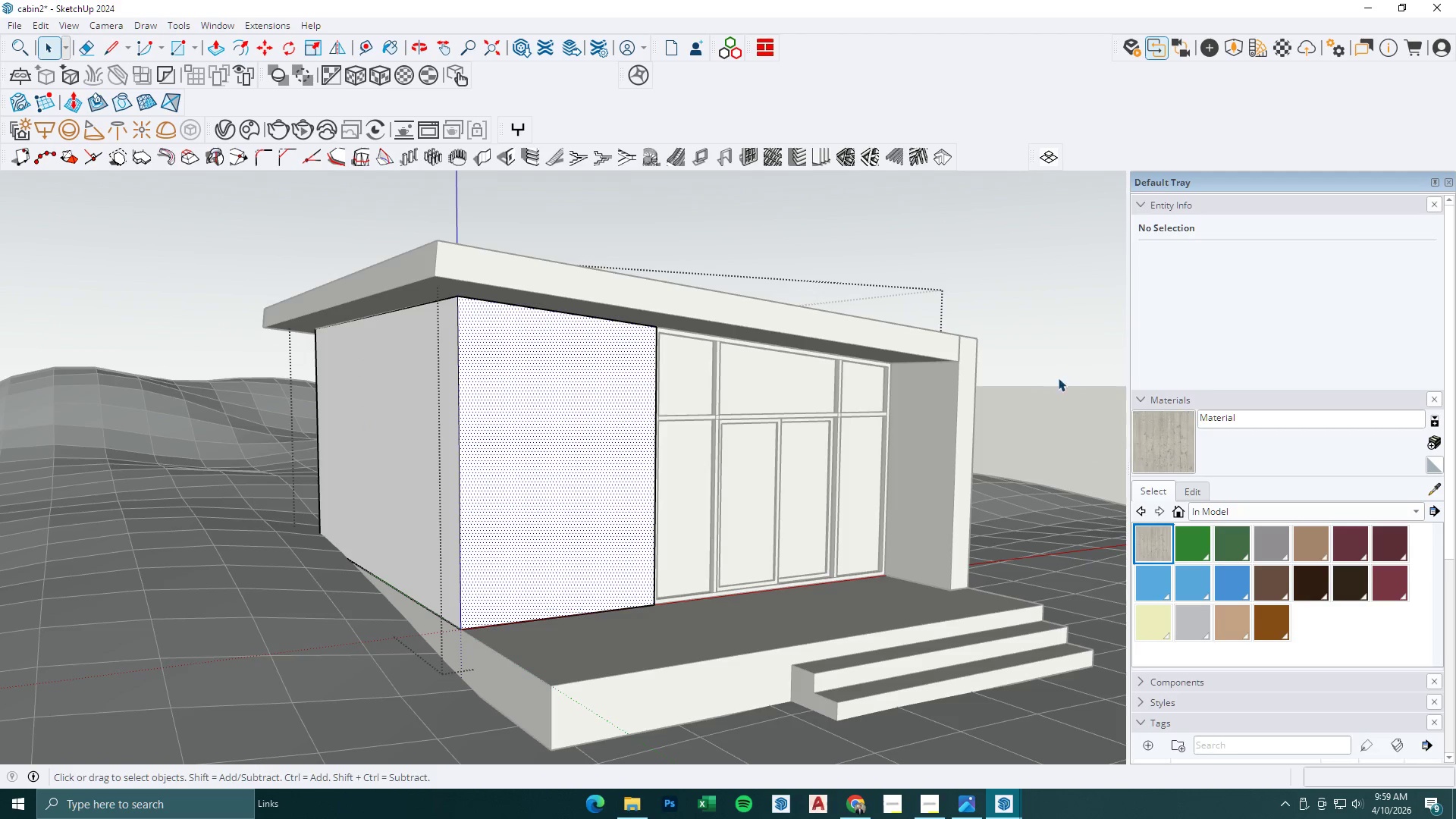 
left_click([1126, 444])
 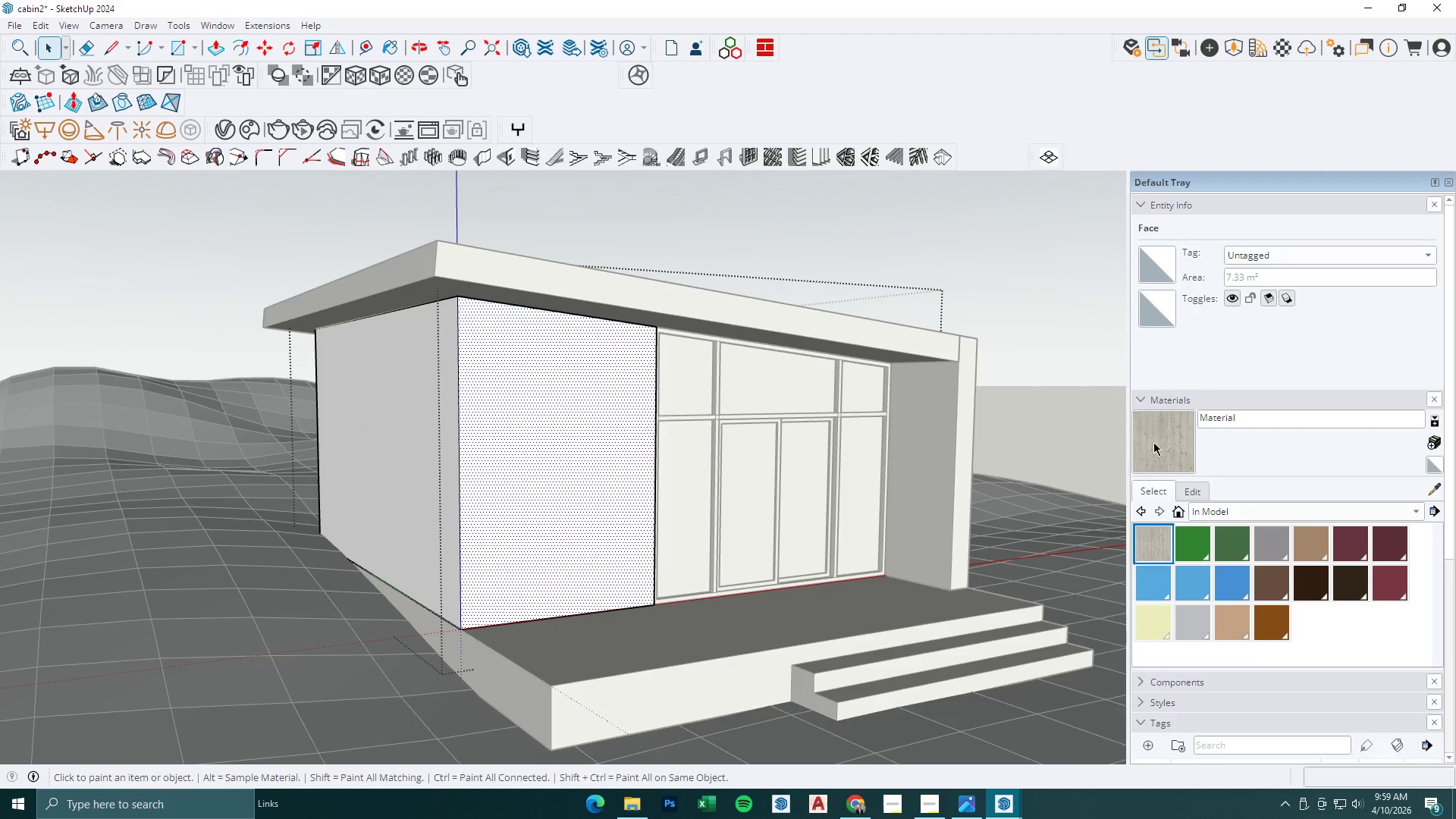 
triple_click([601, 444])
 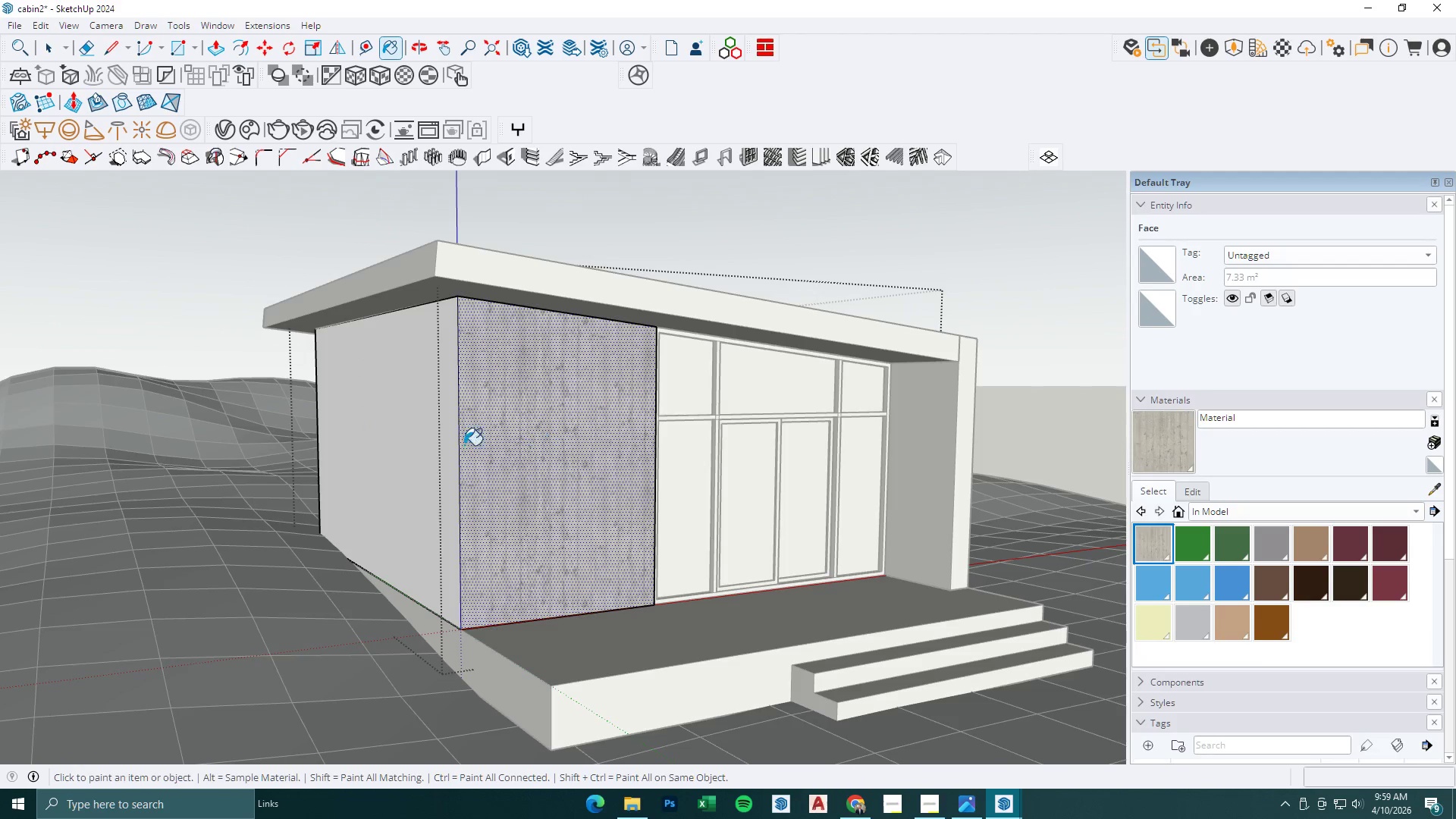 
triple_click([433, 445])
 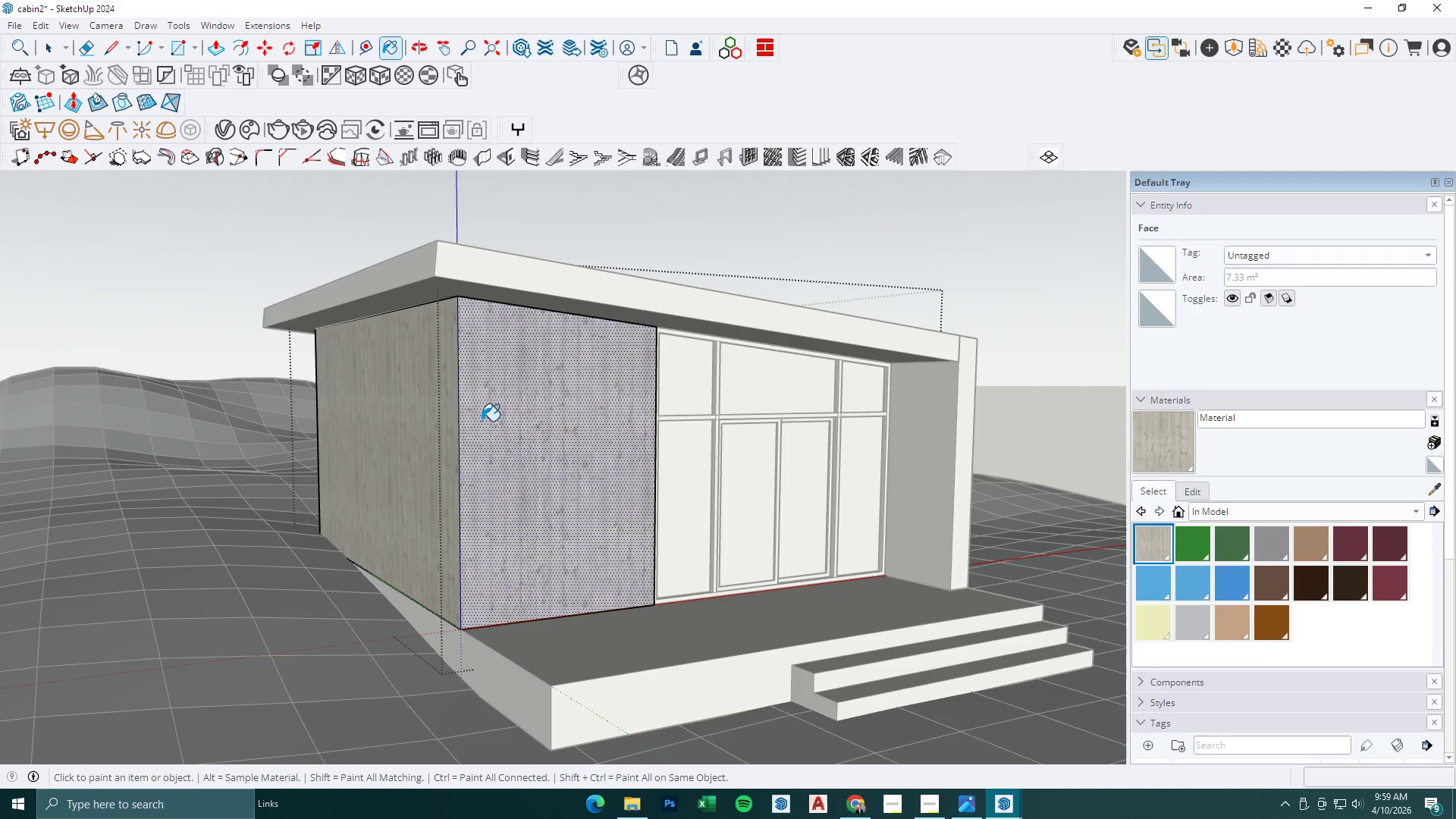 
key(Space)
 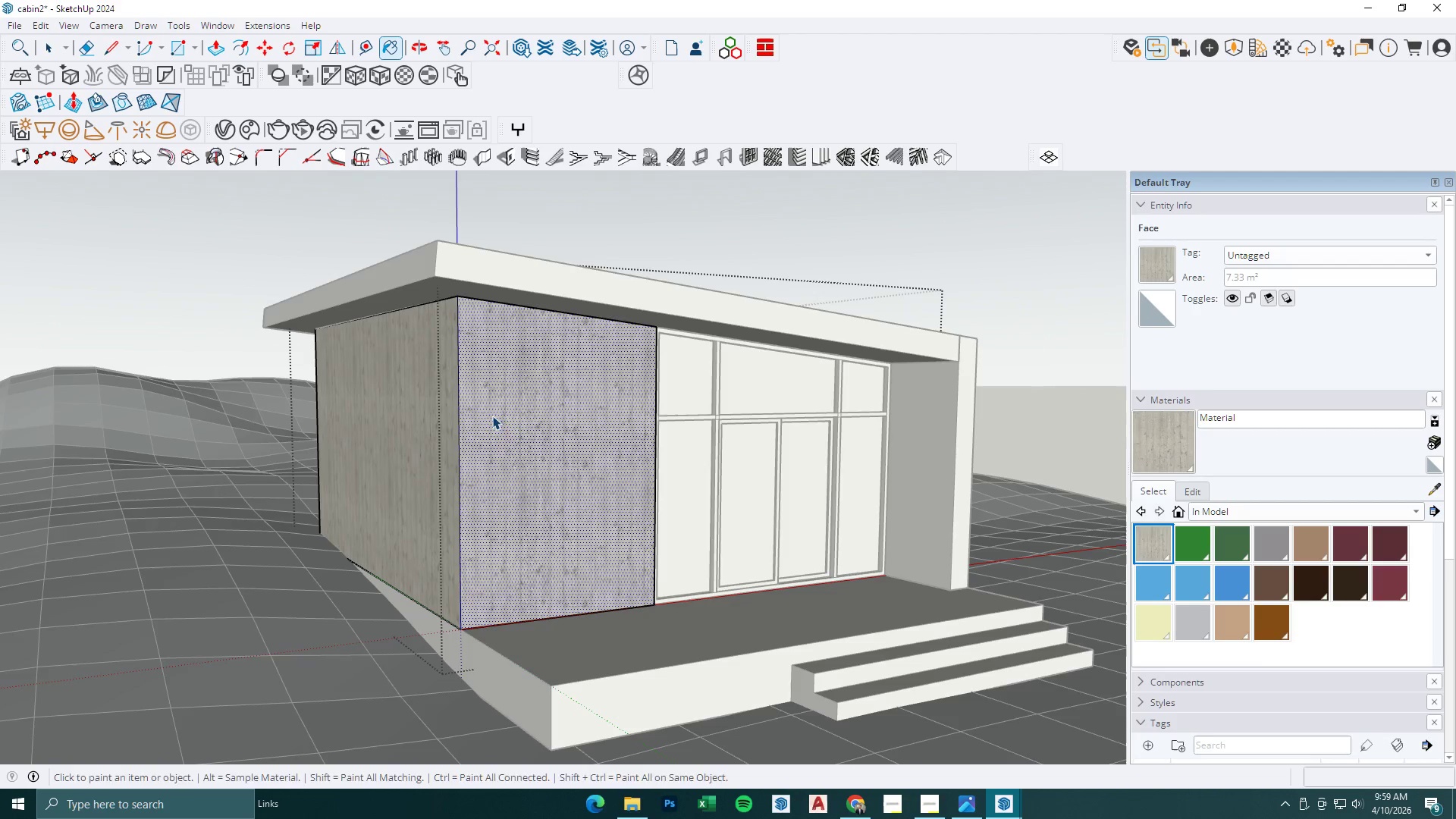 
key(Escape)
 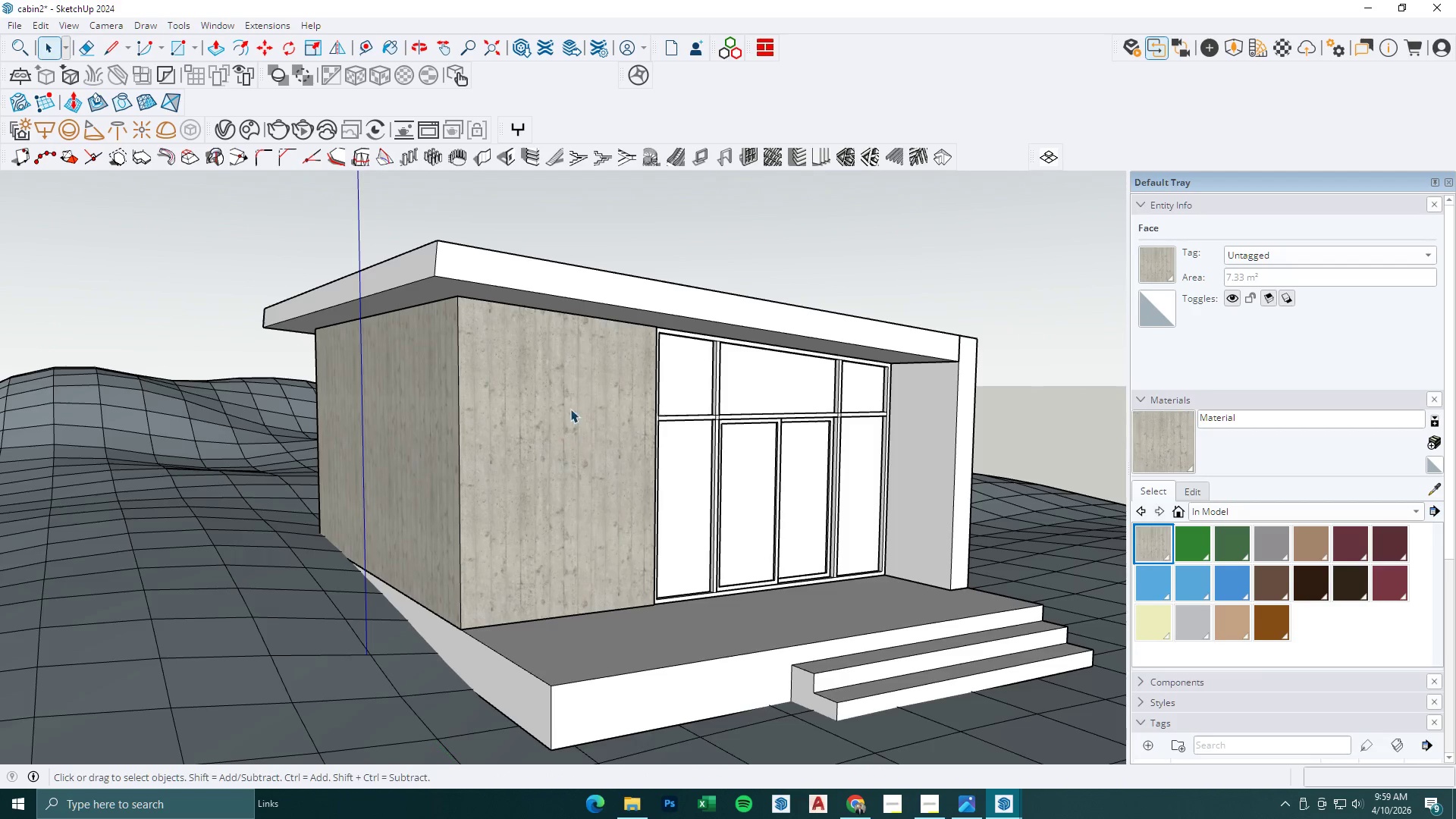 
key(Space)
 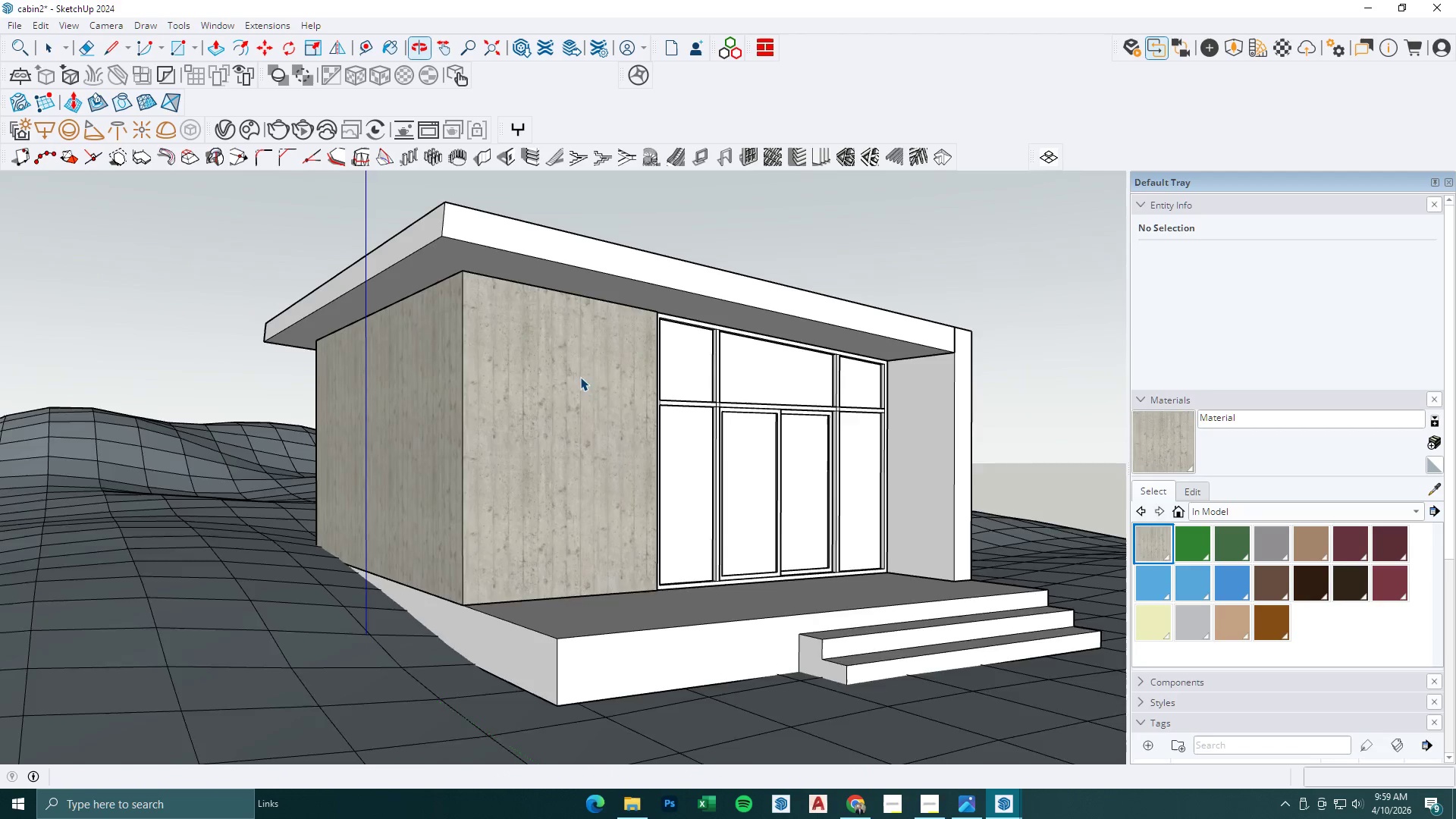 
key(Escape)
 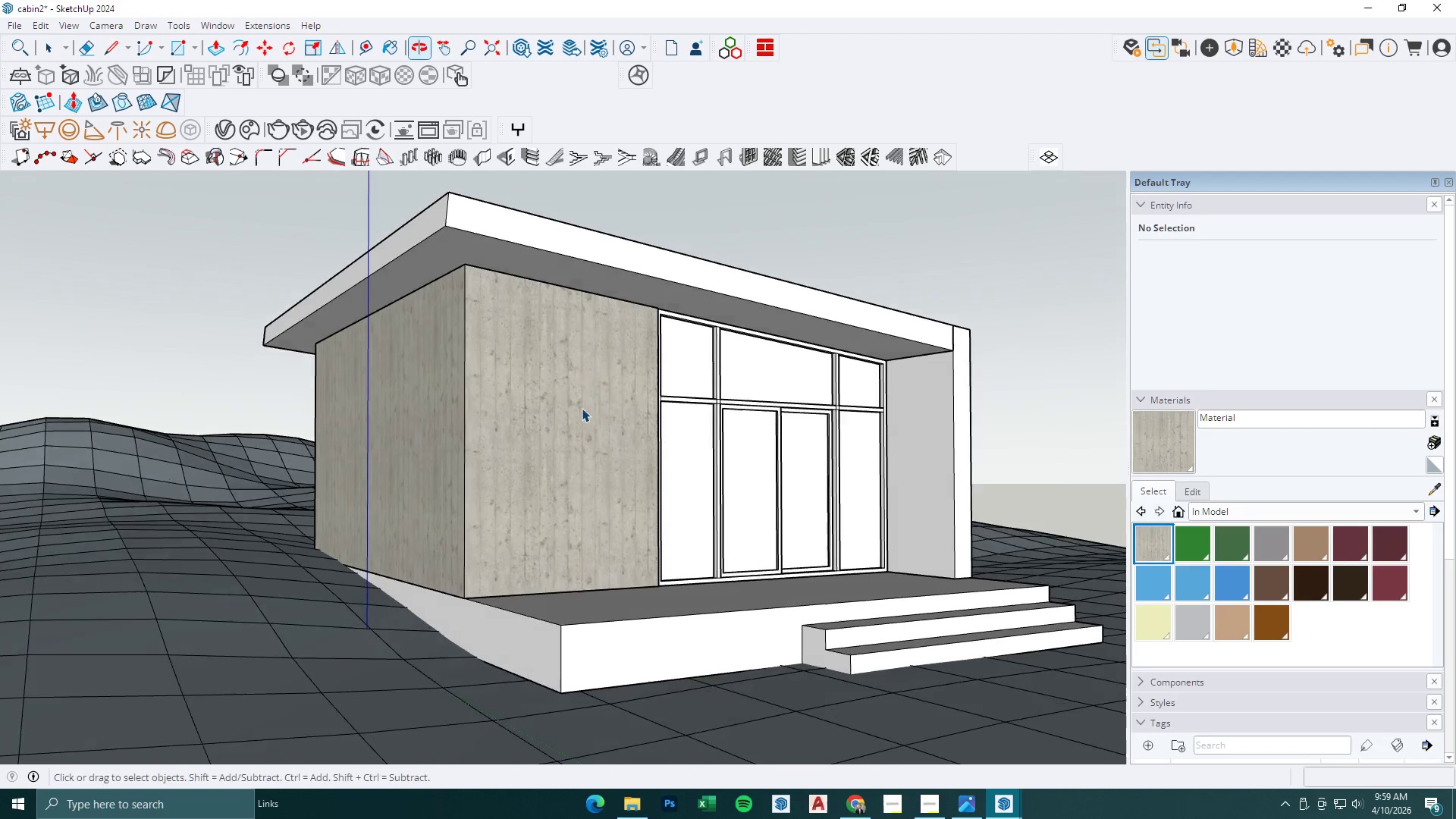 
left_click([582, 410])
 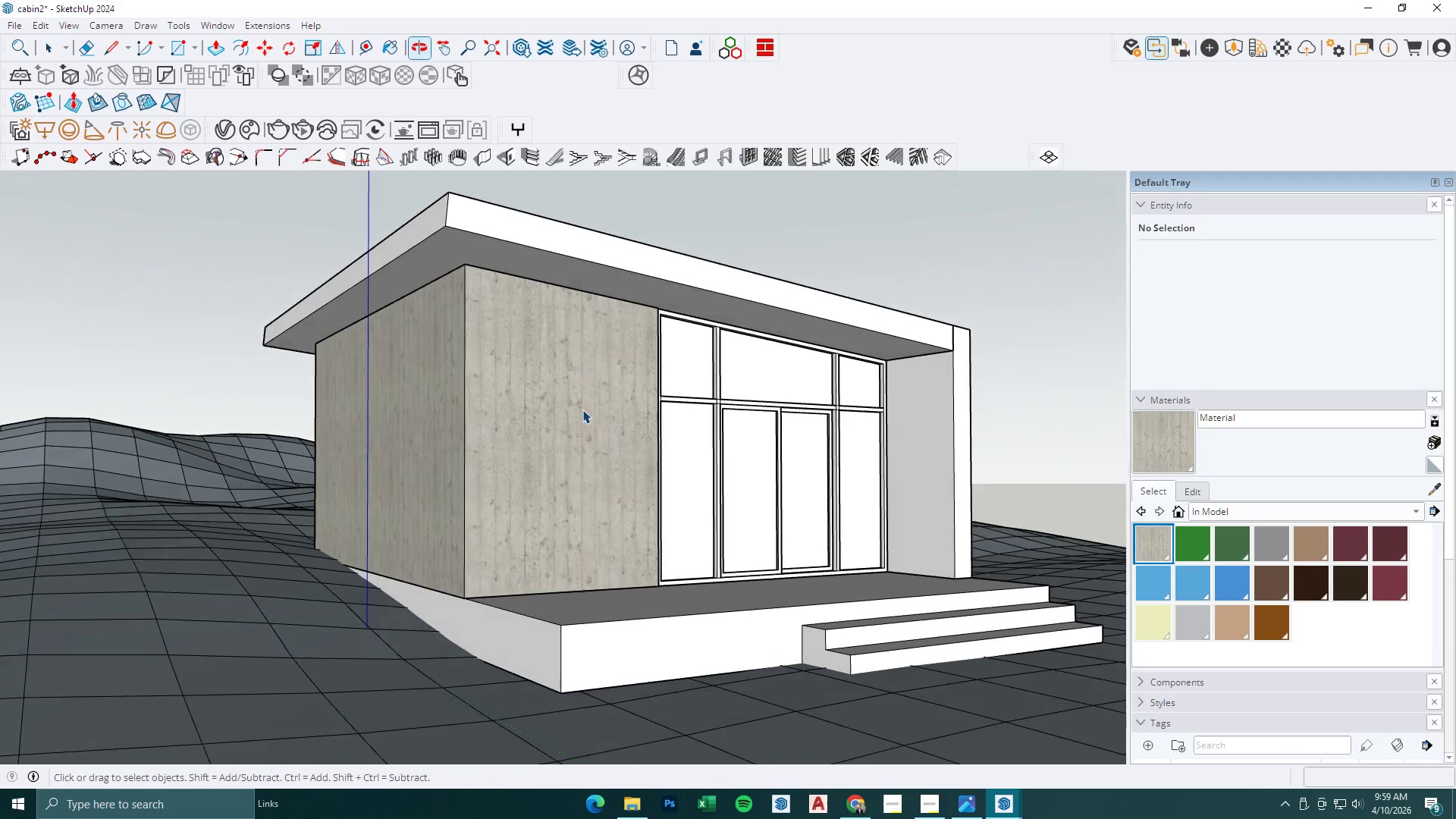 
double_click([582, 410])
 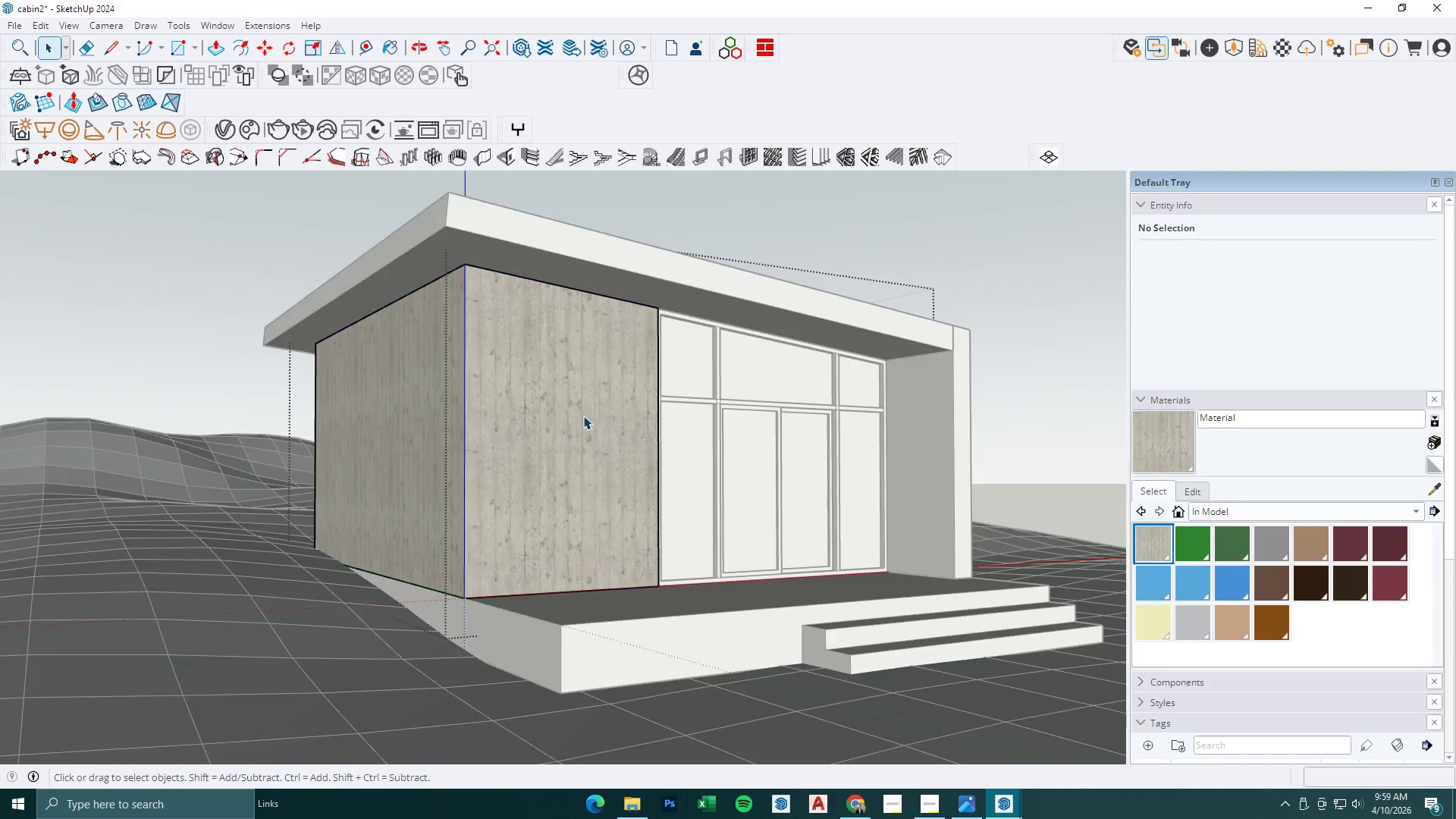 
triple_click([583, 447])
 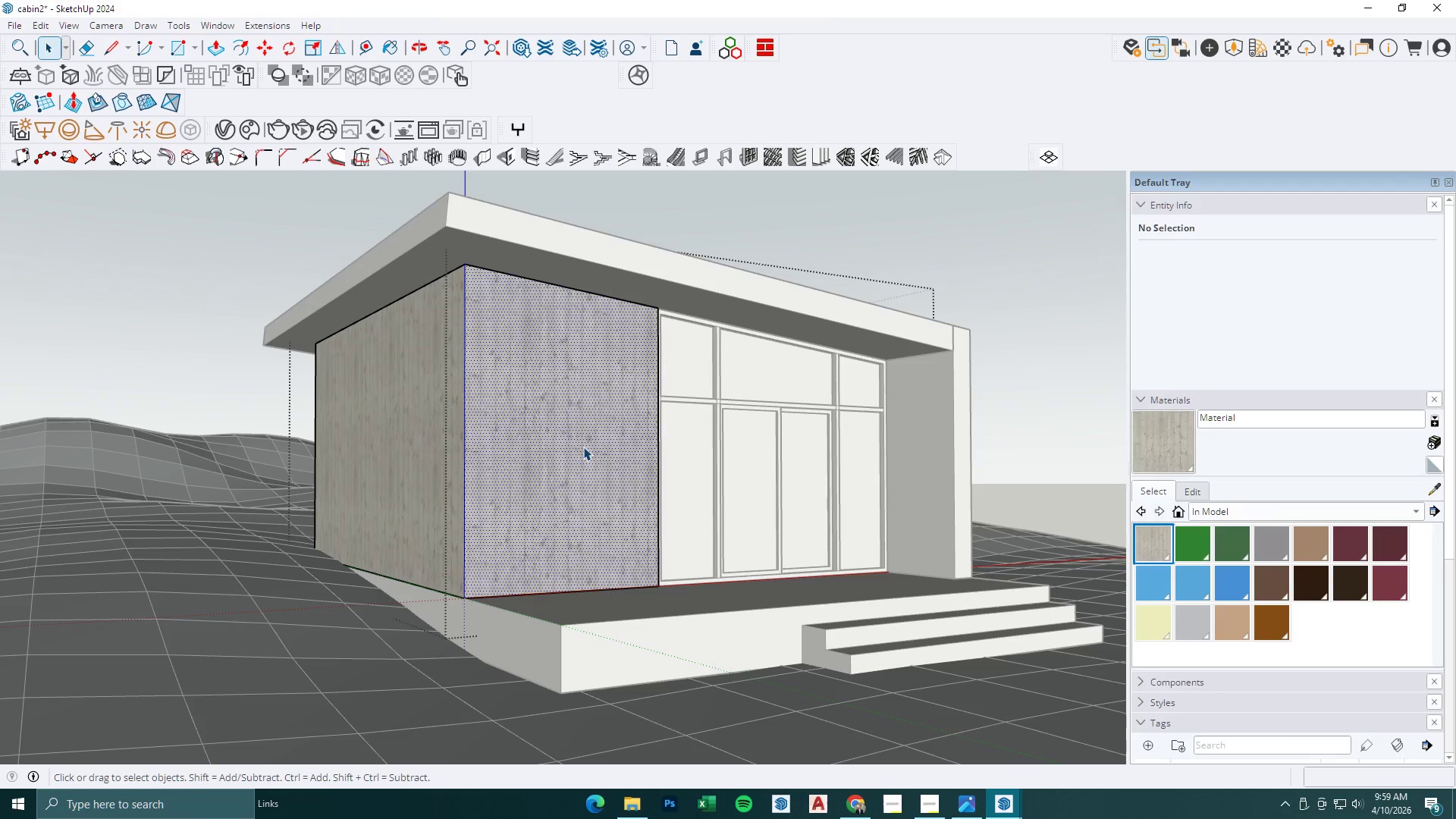 
right_click([583, 447])
 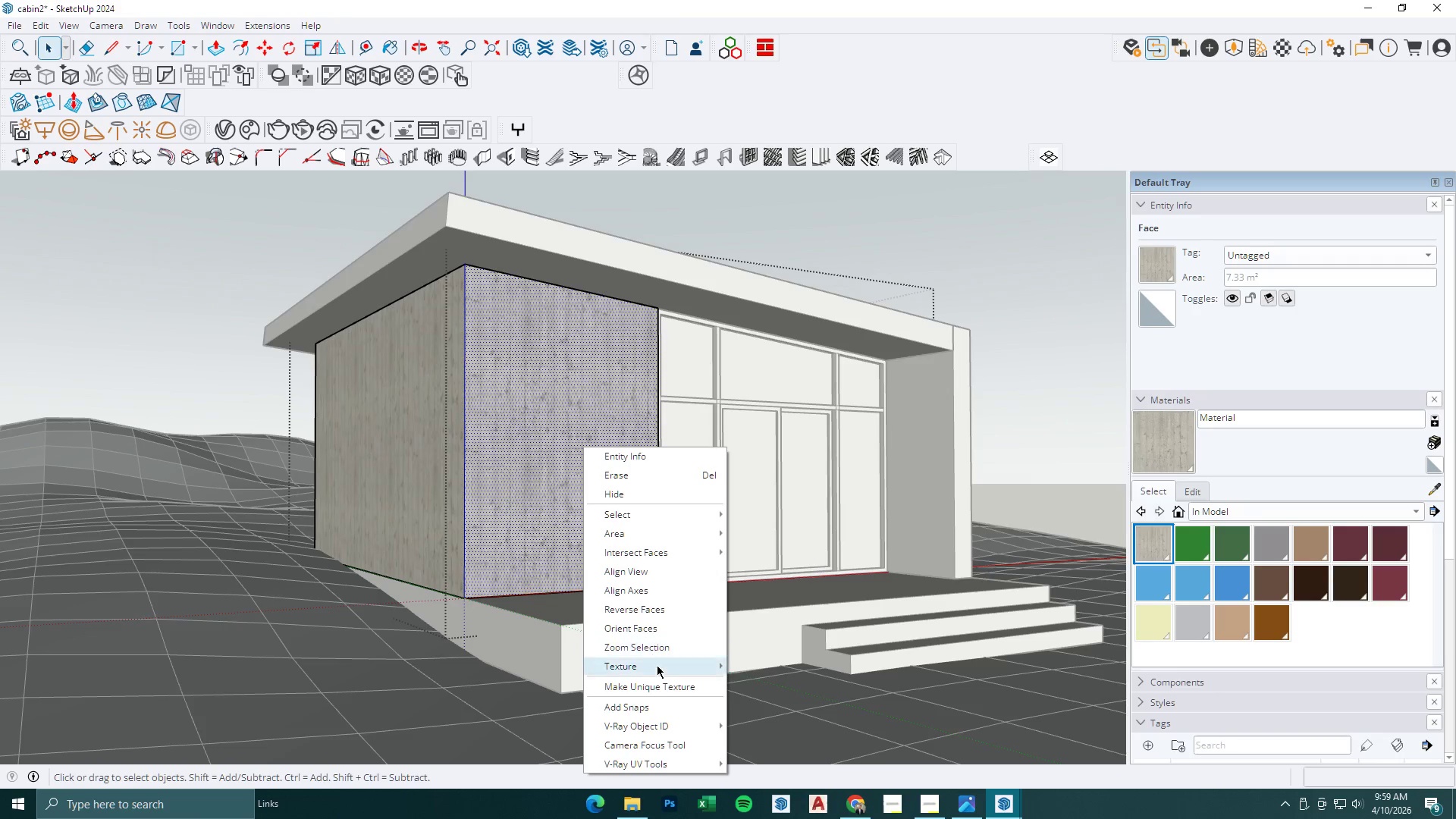 
double_click([757, 665])
 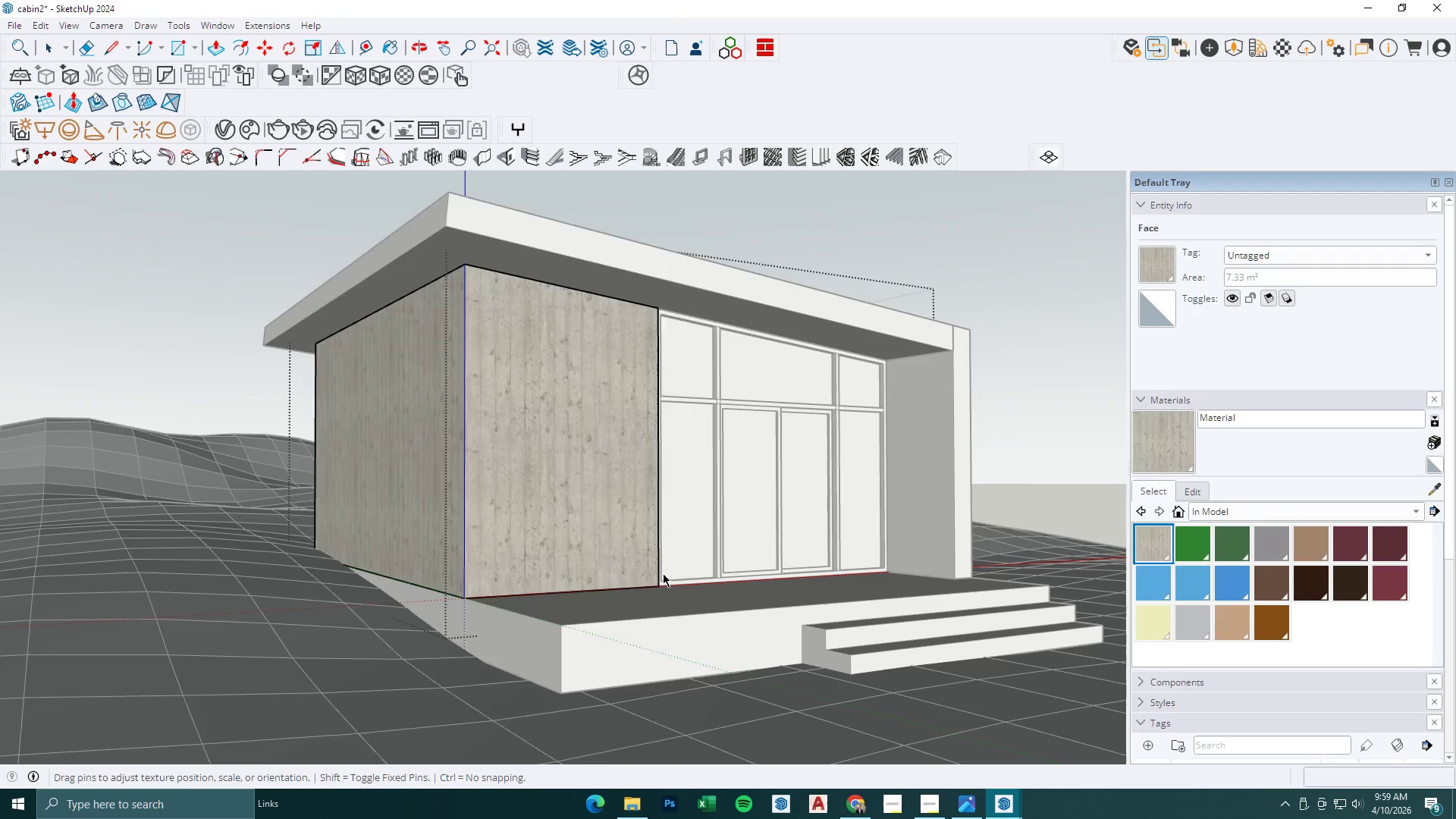 
right_click([648, 561])
 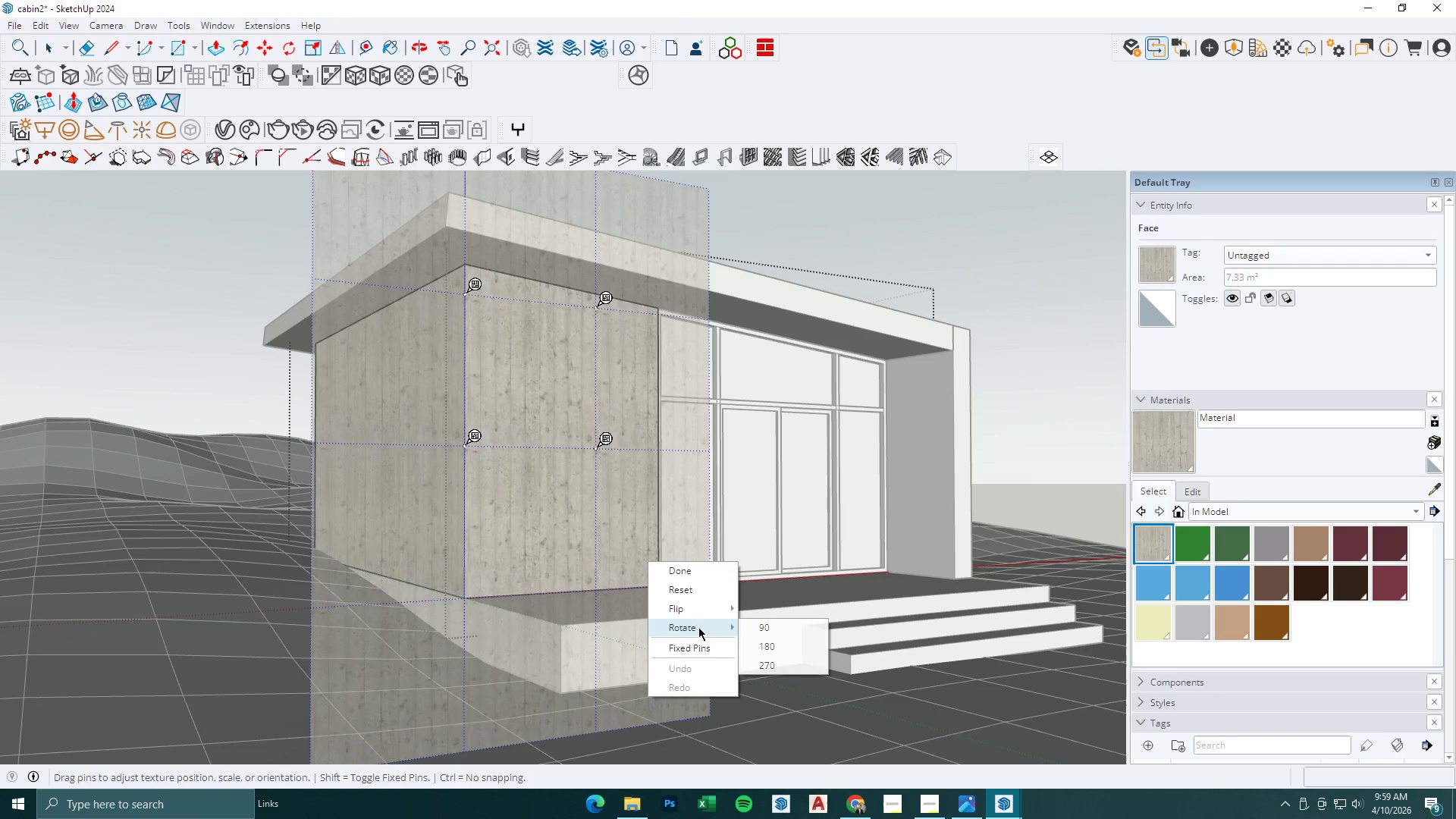 
double_click([779, 627])
 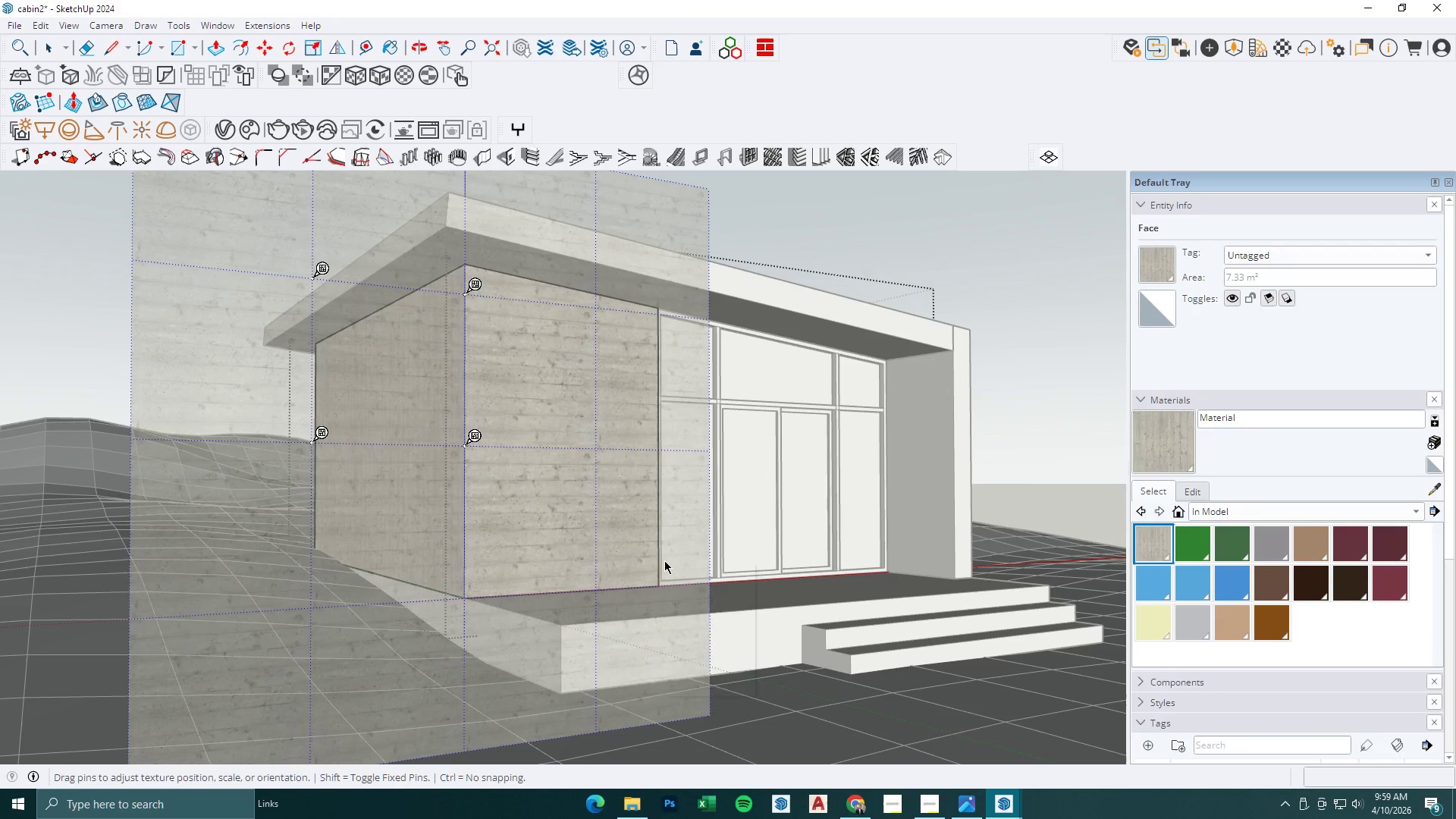 
left_click([697, 576])
 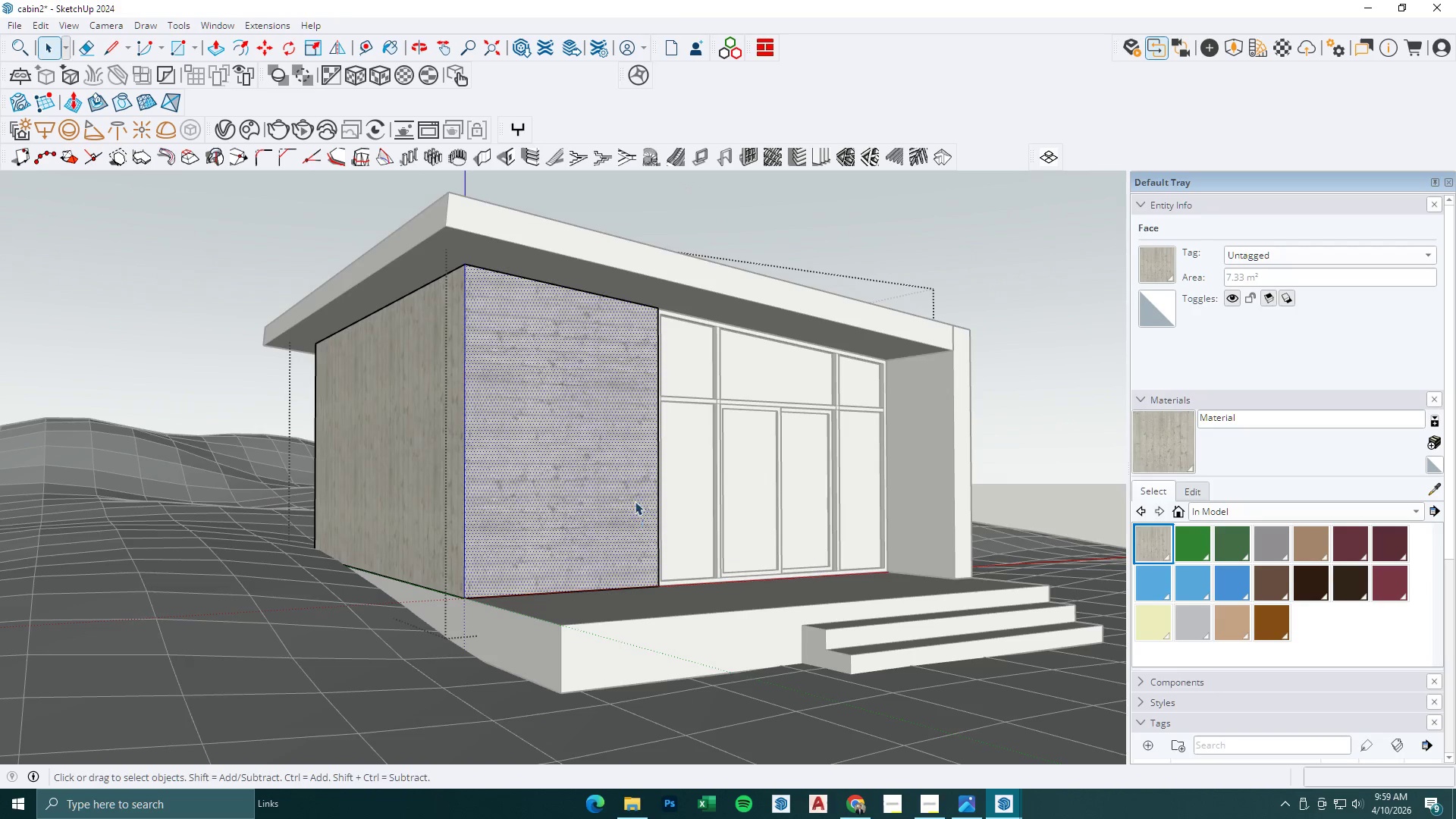 
key(Space)
 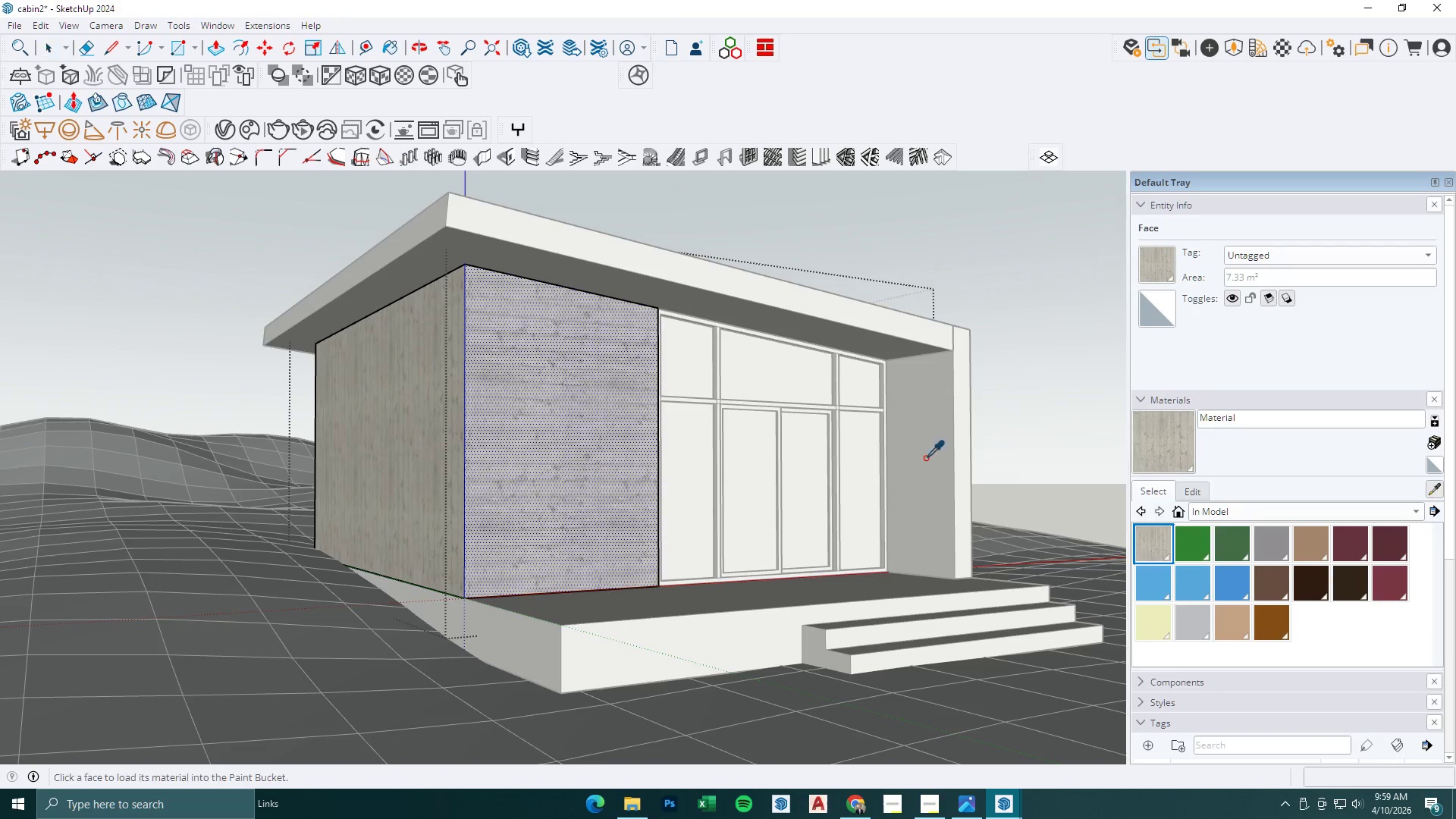 
left_click_drag(start_coordinate=[629, 458], to_coordinate=[615, 458])
 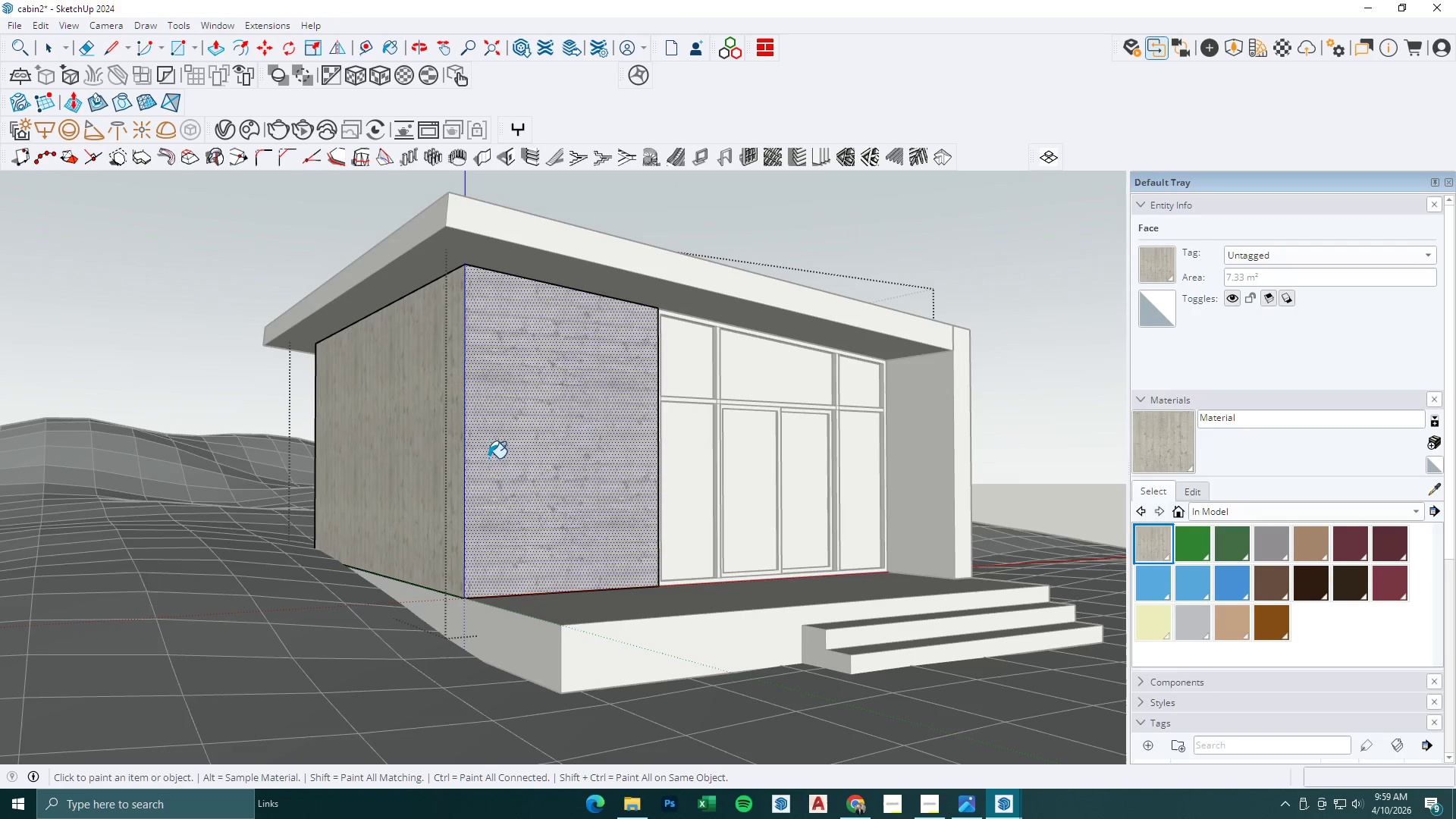 
double_click([417, 455])
 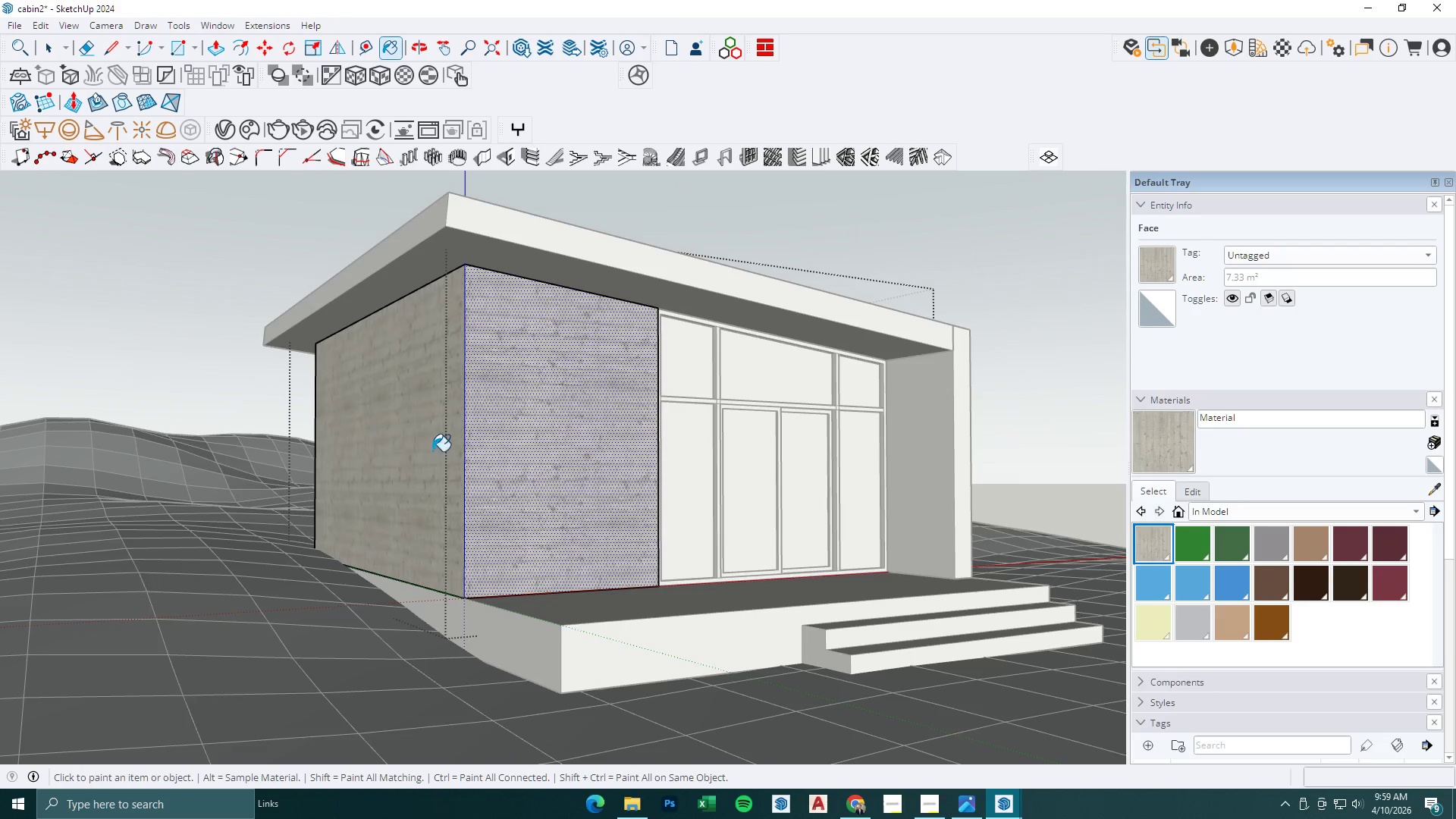 
key(Space)
 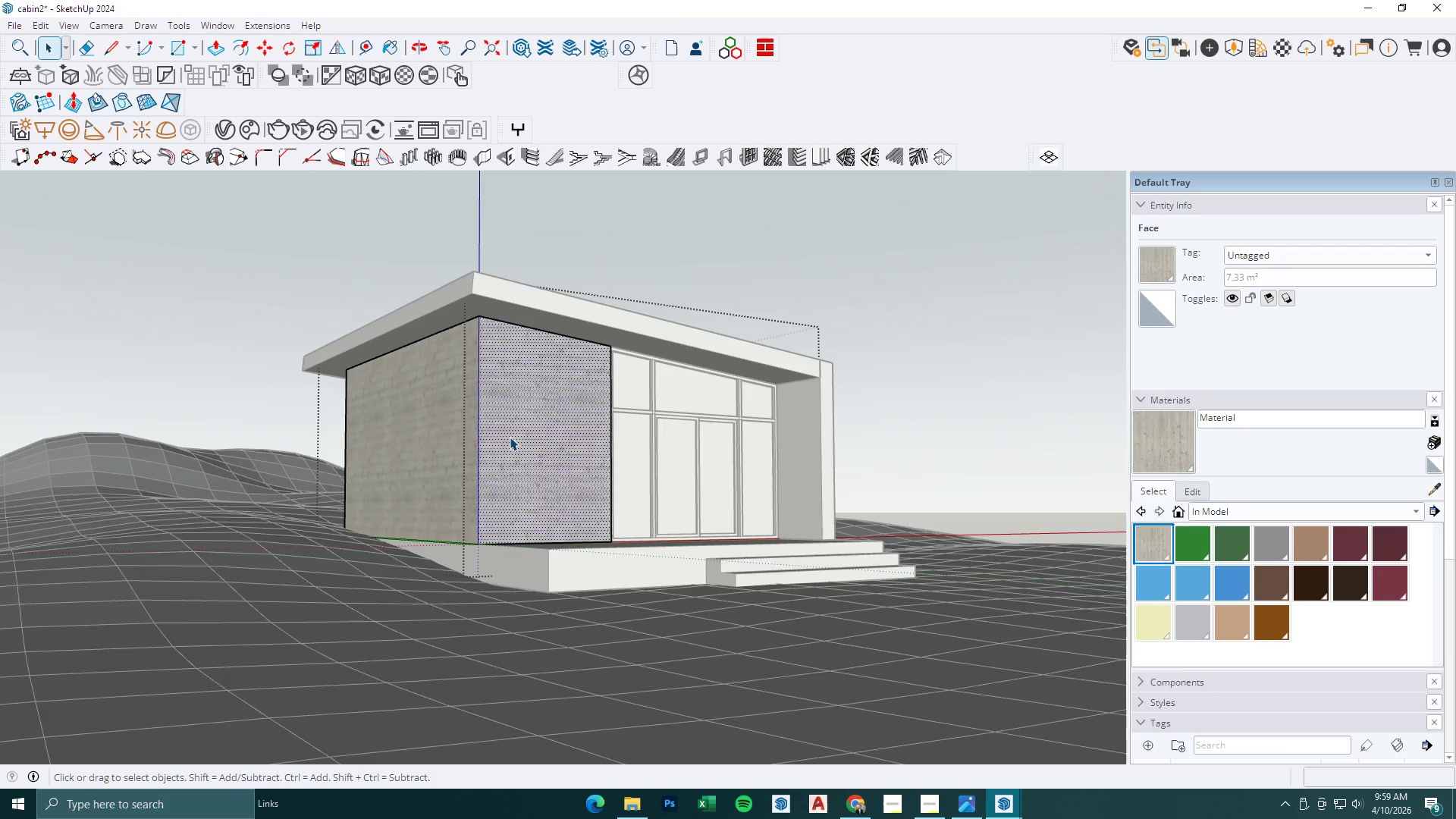 
key(Escape)
 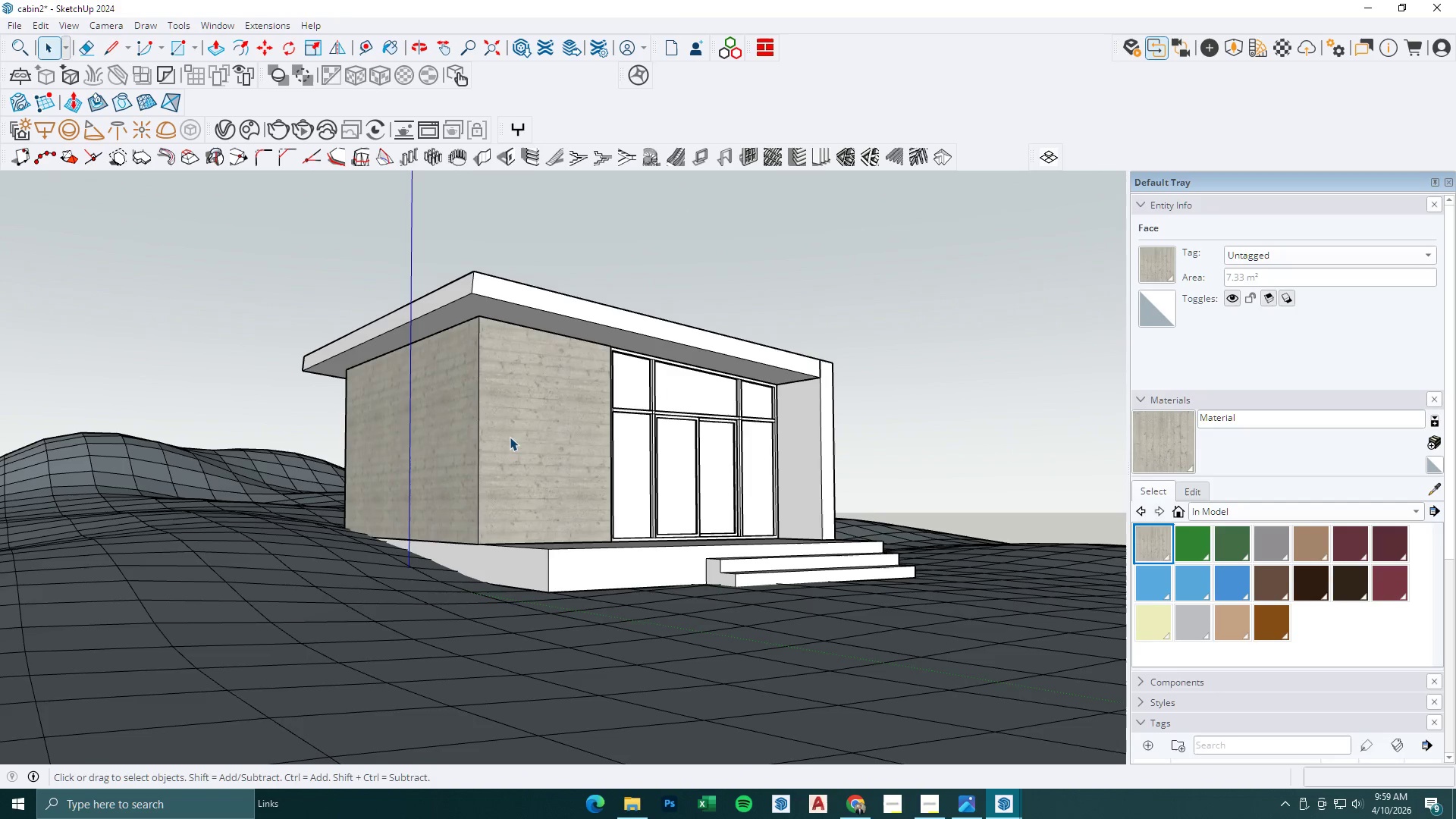 
scroll: coordinate [478, 450], scroll_direction: down, amount: 4.0
 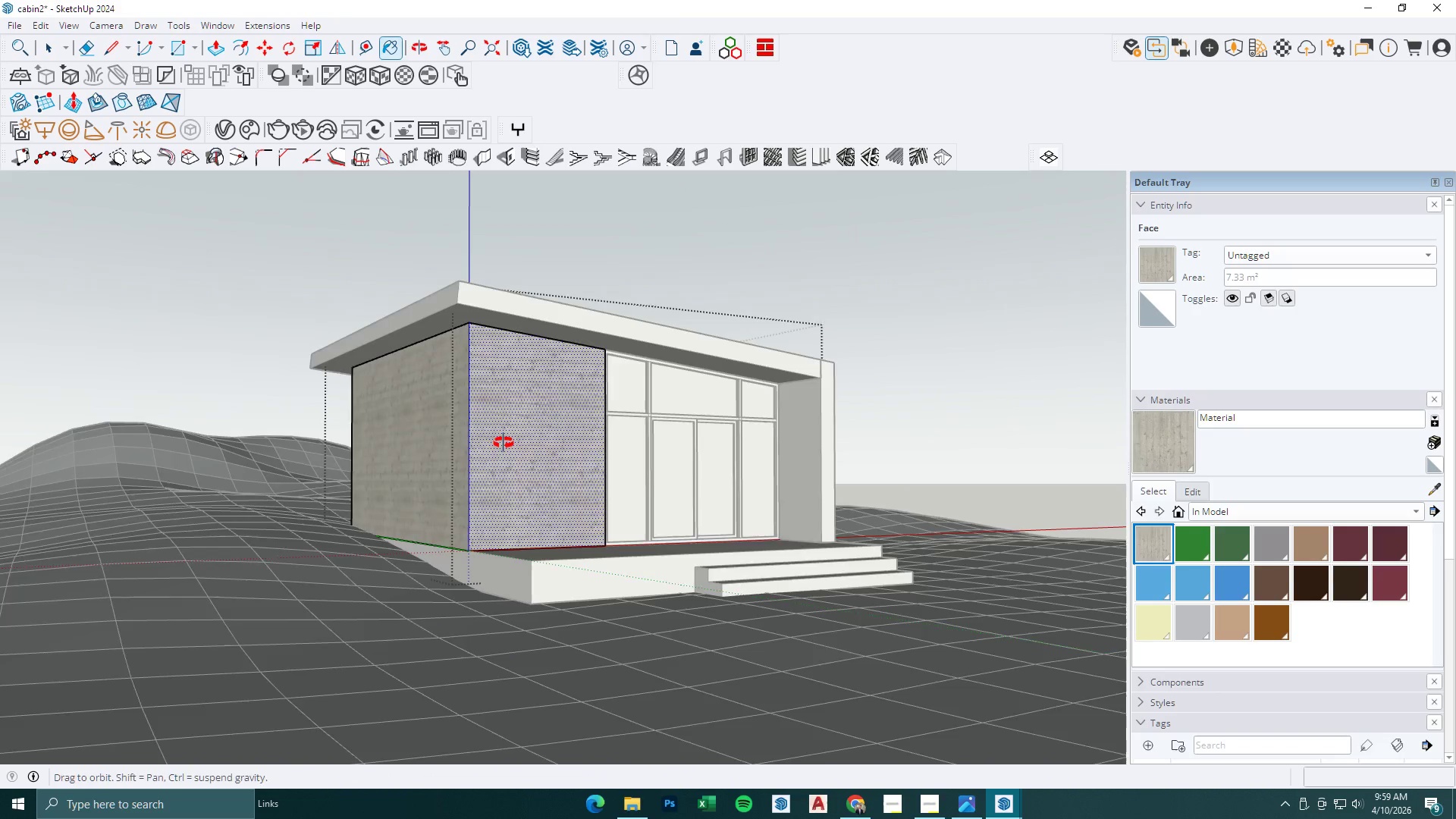 
key(Escape)
 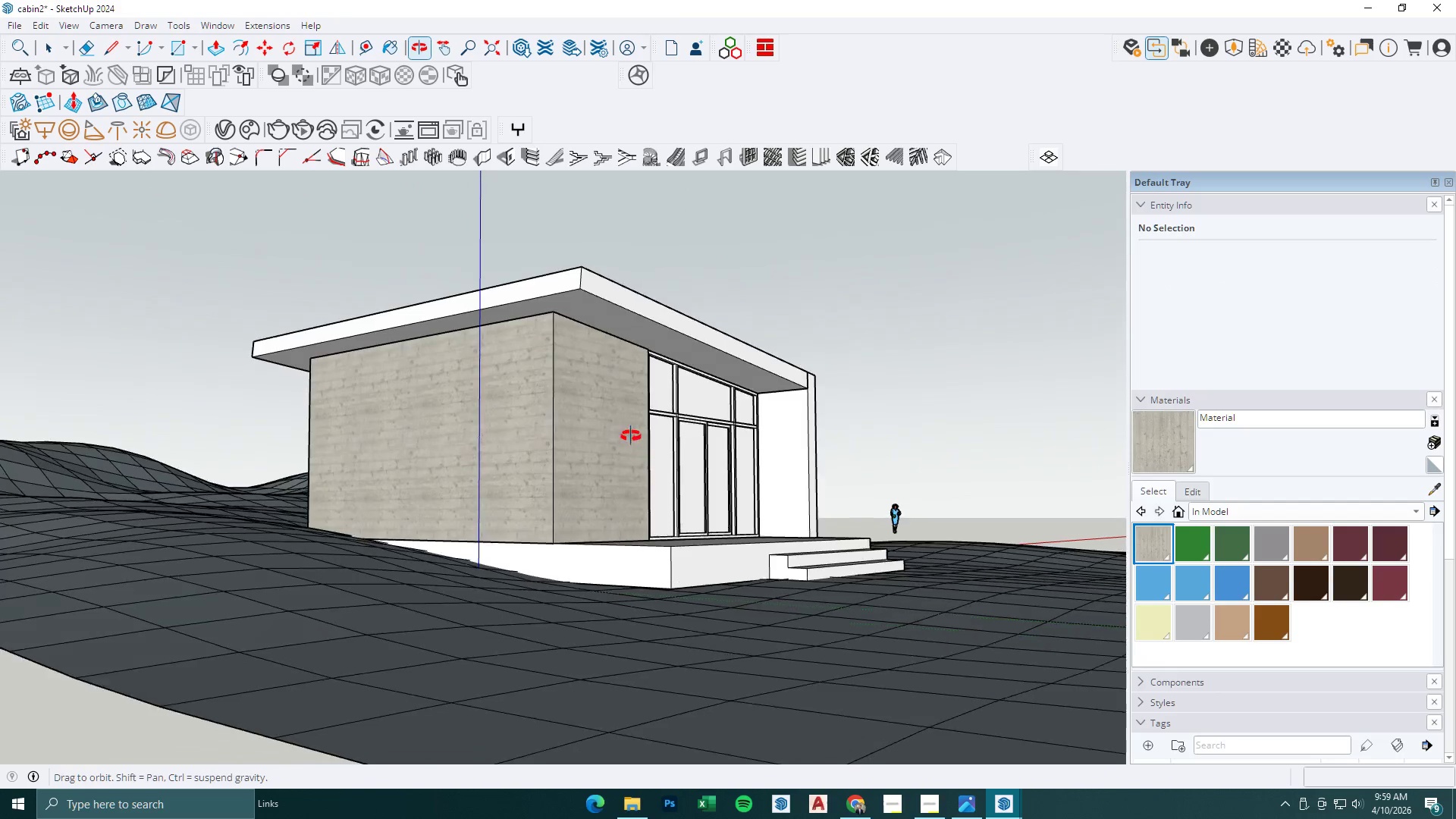 
double_click([772, 427])
 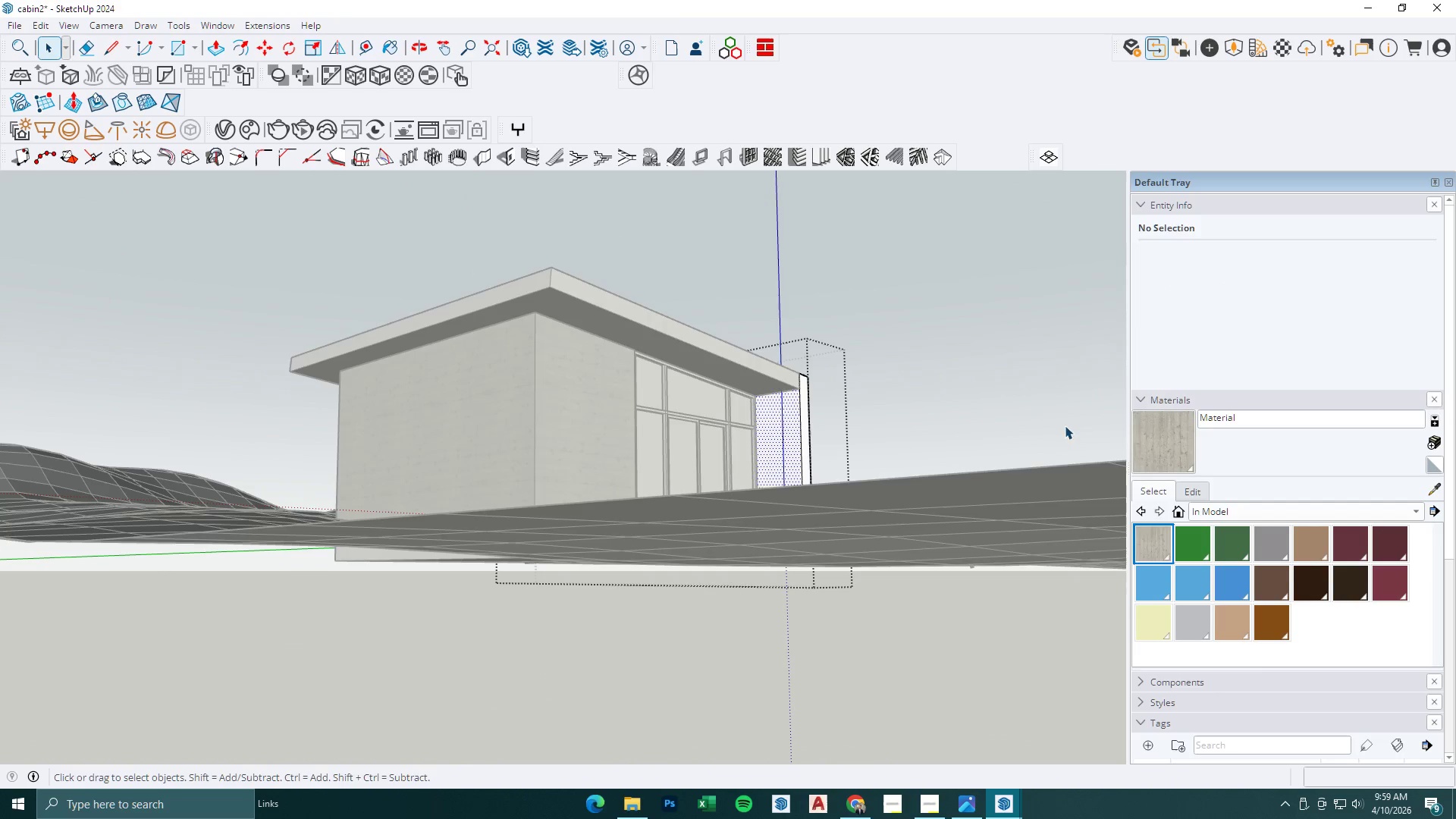 
scroll: coordinate [812, 442], scroll_direction: up, amount: 1.0
 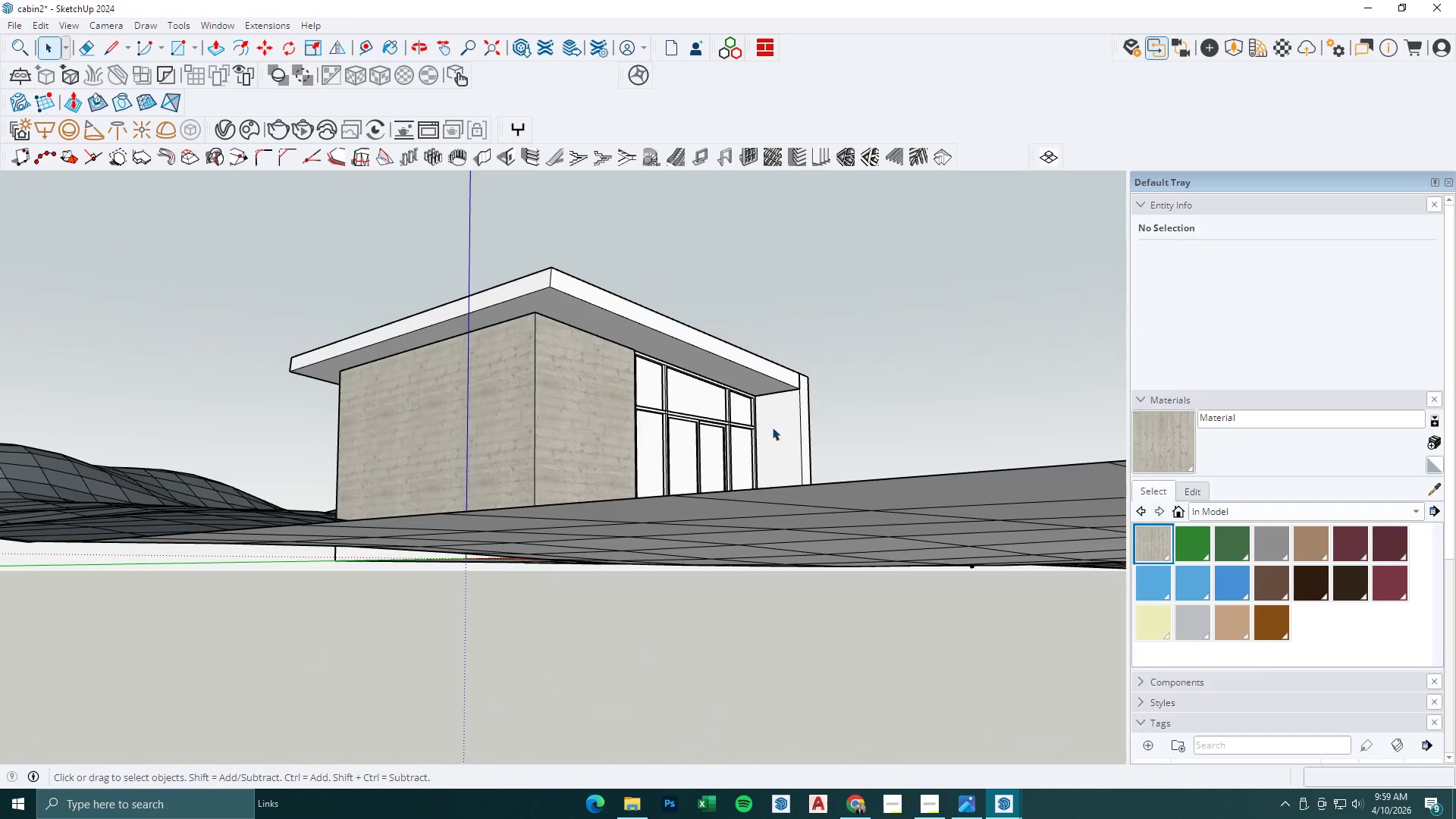 
left_click_drag(start_coordinate=[1147, 431], to_coordinate=[1143, 432])
 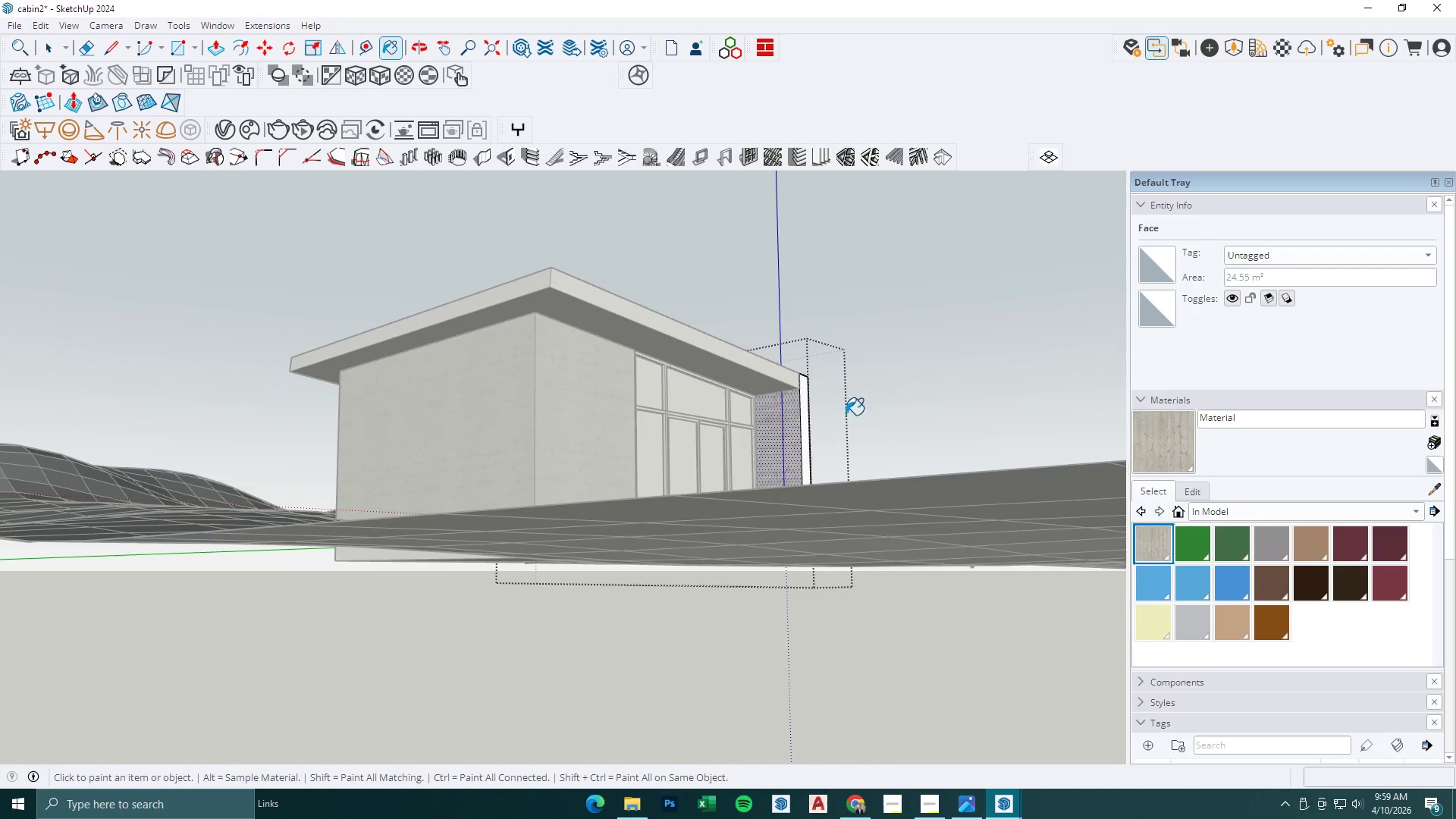 
key(Space)
 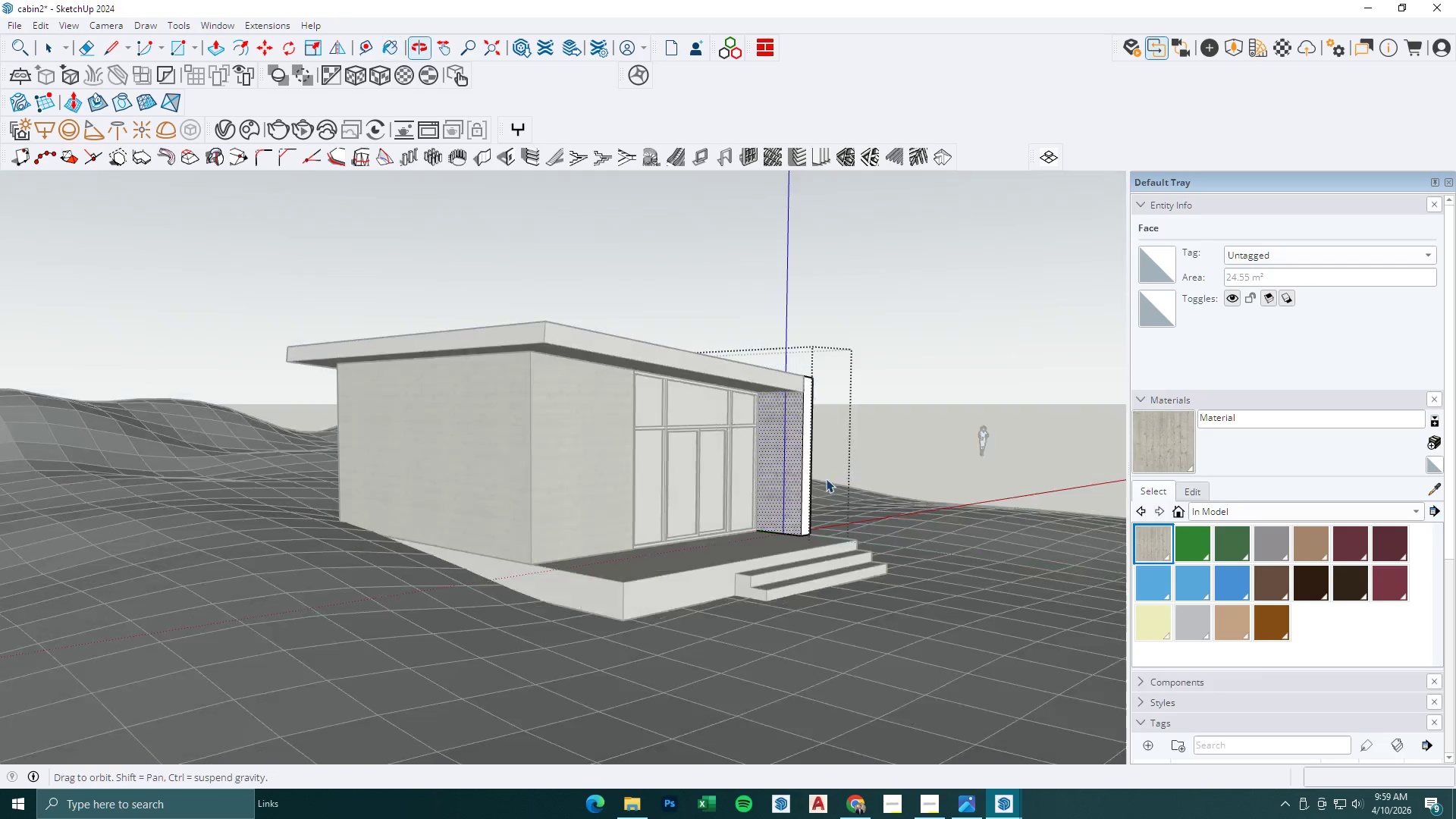 
key(Escape)
 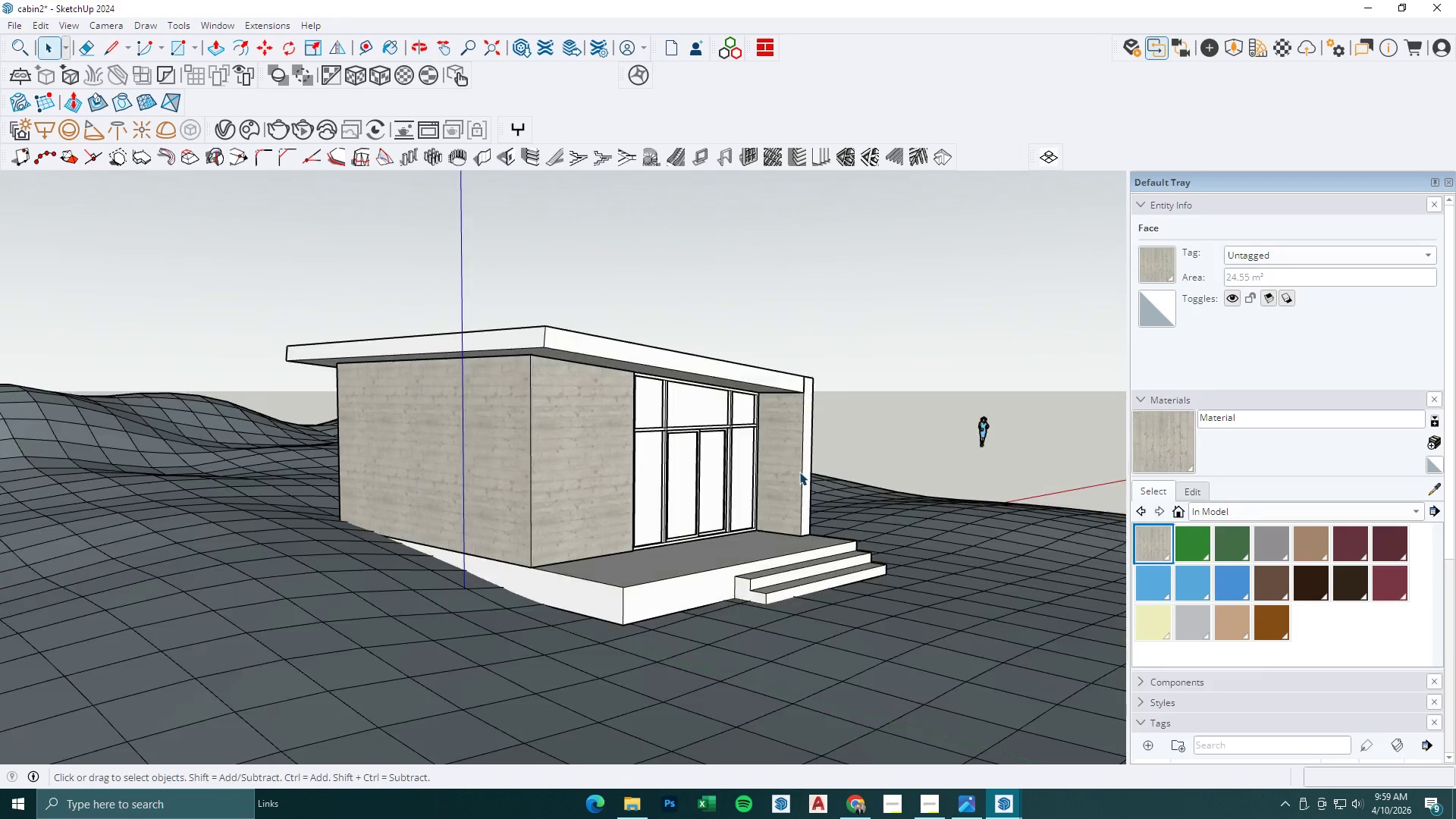 
key(Escape)
 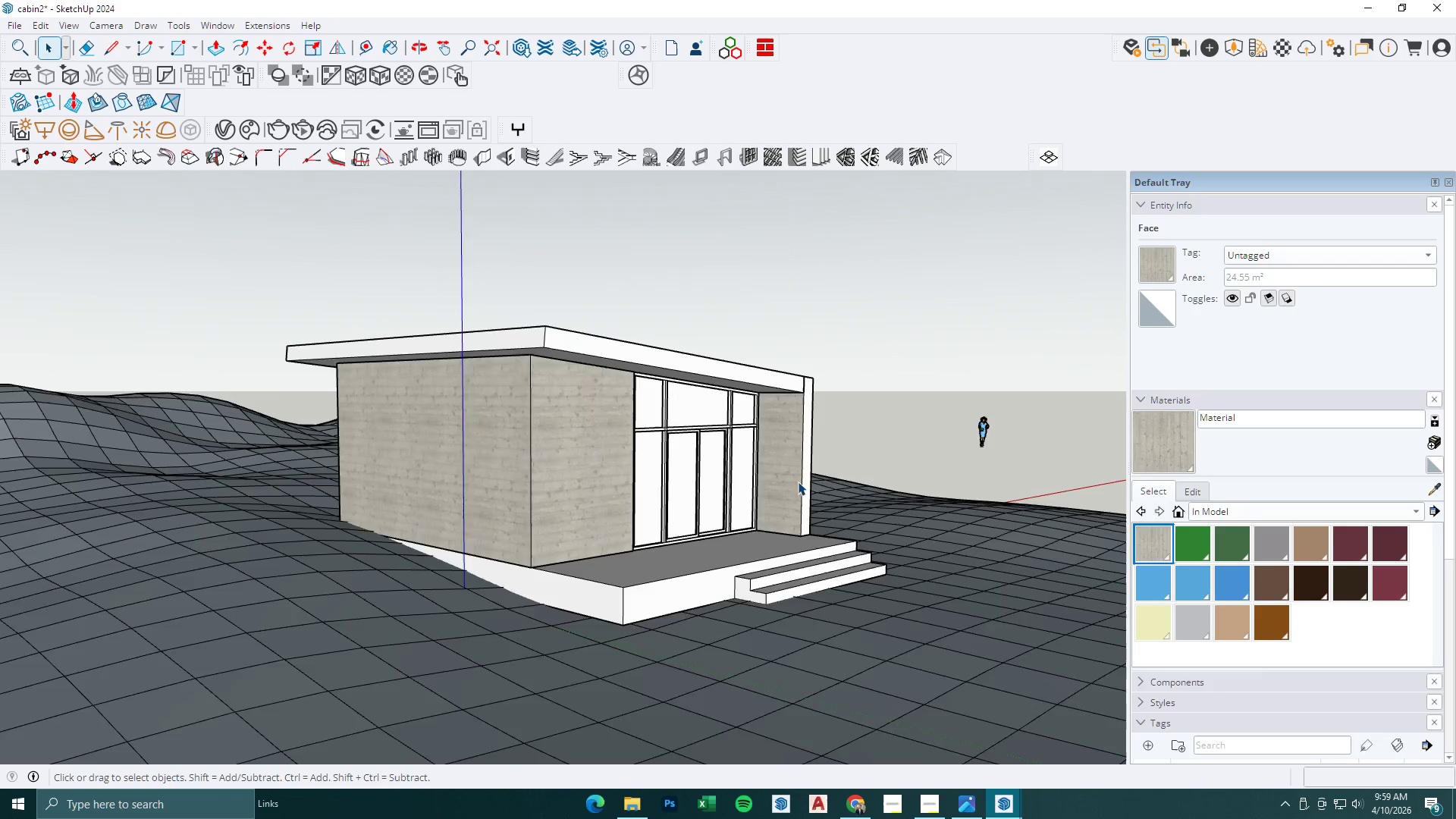 
scroll: coordinate [798, 487], scroll_direction: down, amount: 2.0
 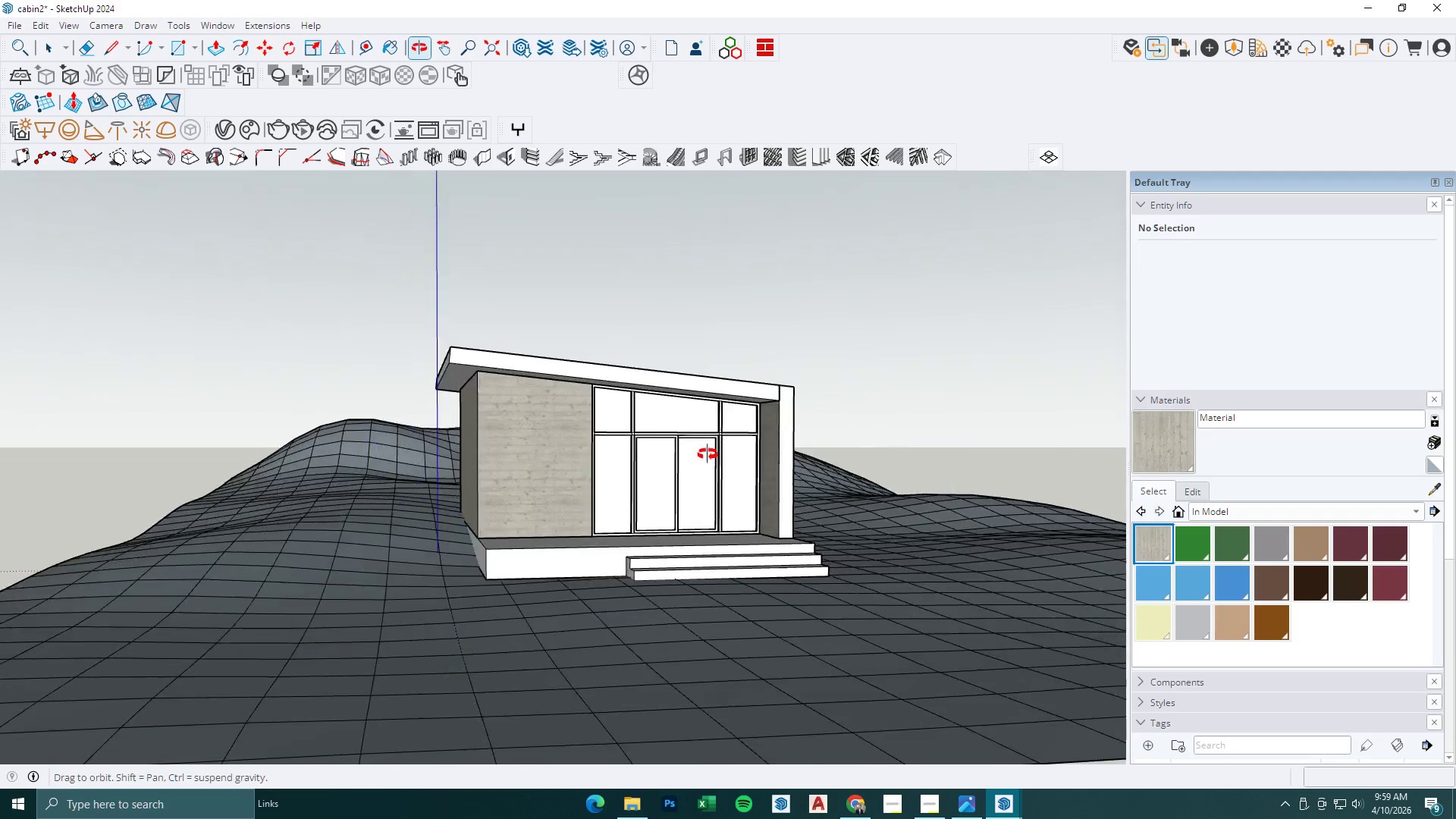 
scroll: coordinate [587, 441], scroll_direction: up, amount: 12.0
 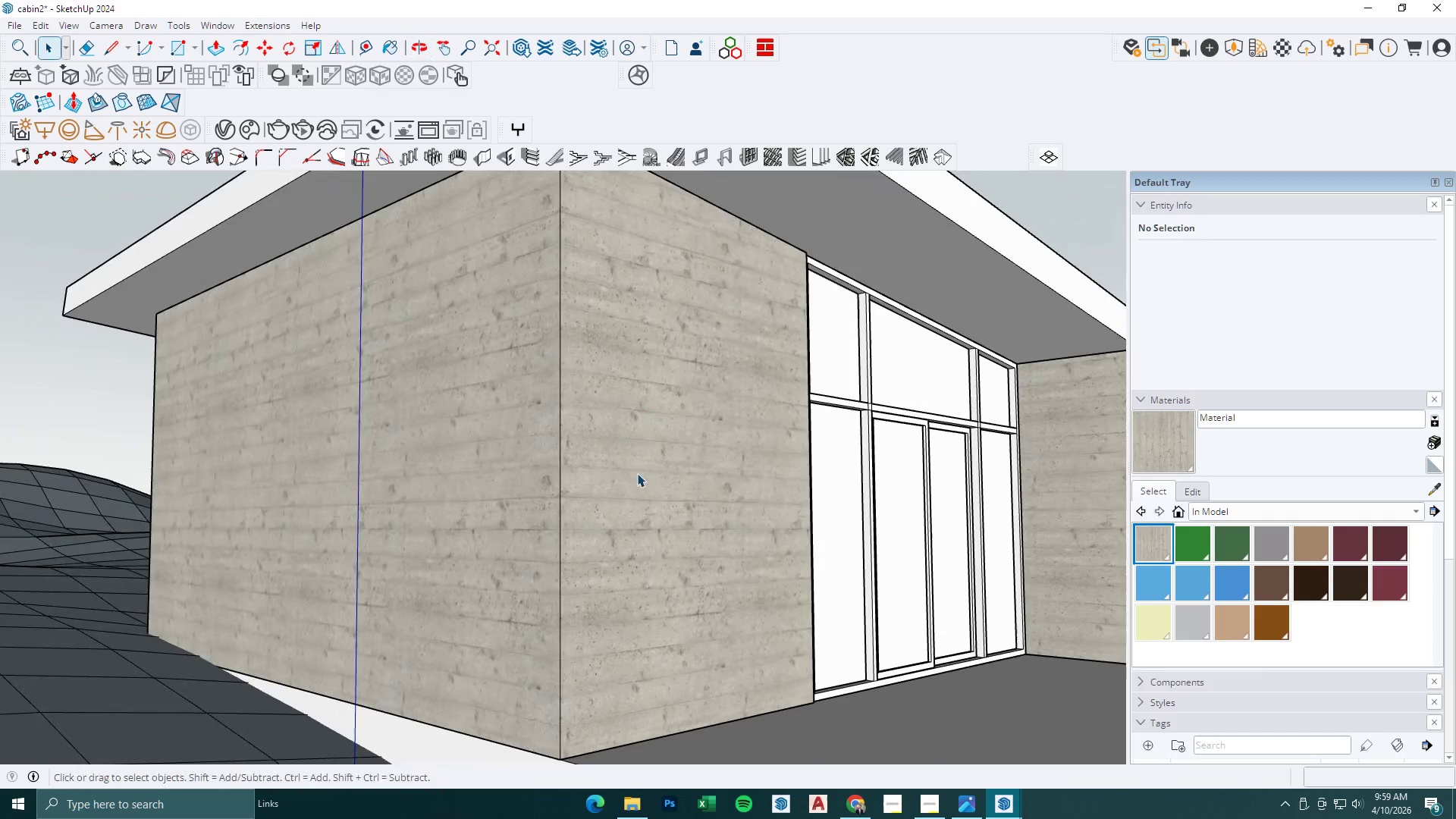 
key(T)
 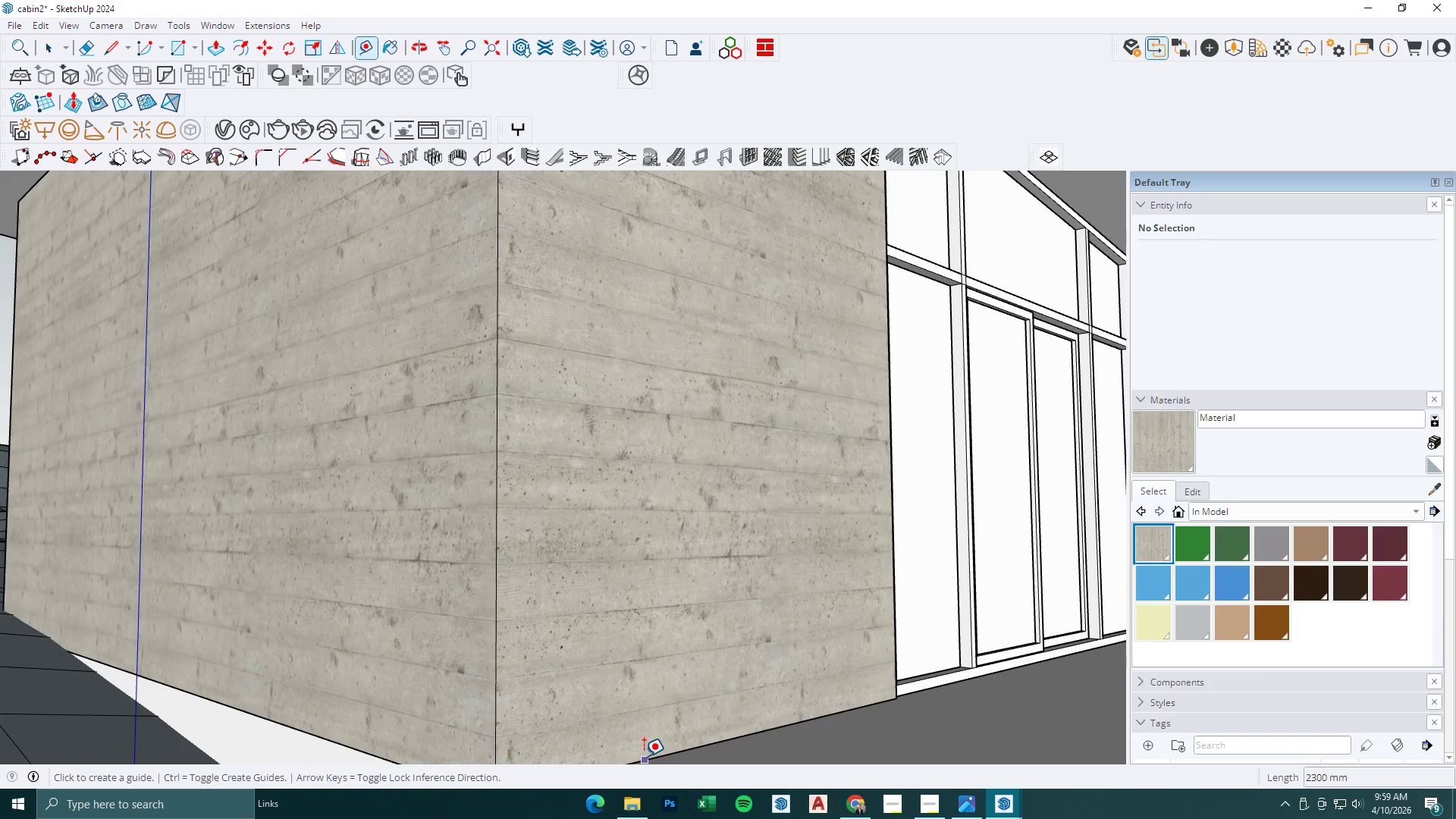 
scroll: coordinate [648, 722], scroll_direction: up, amount: 5.0
 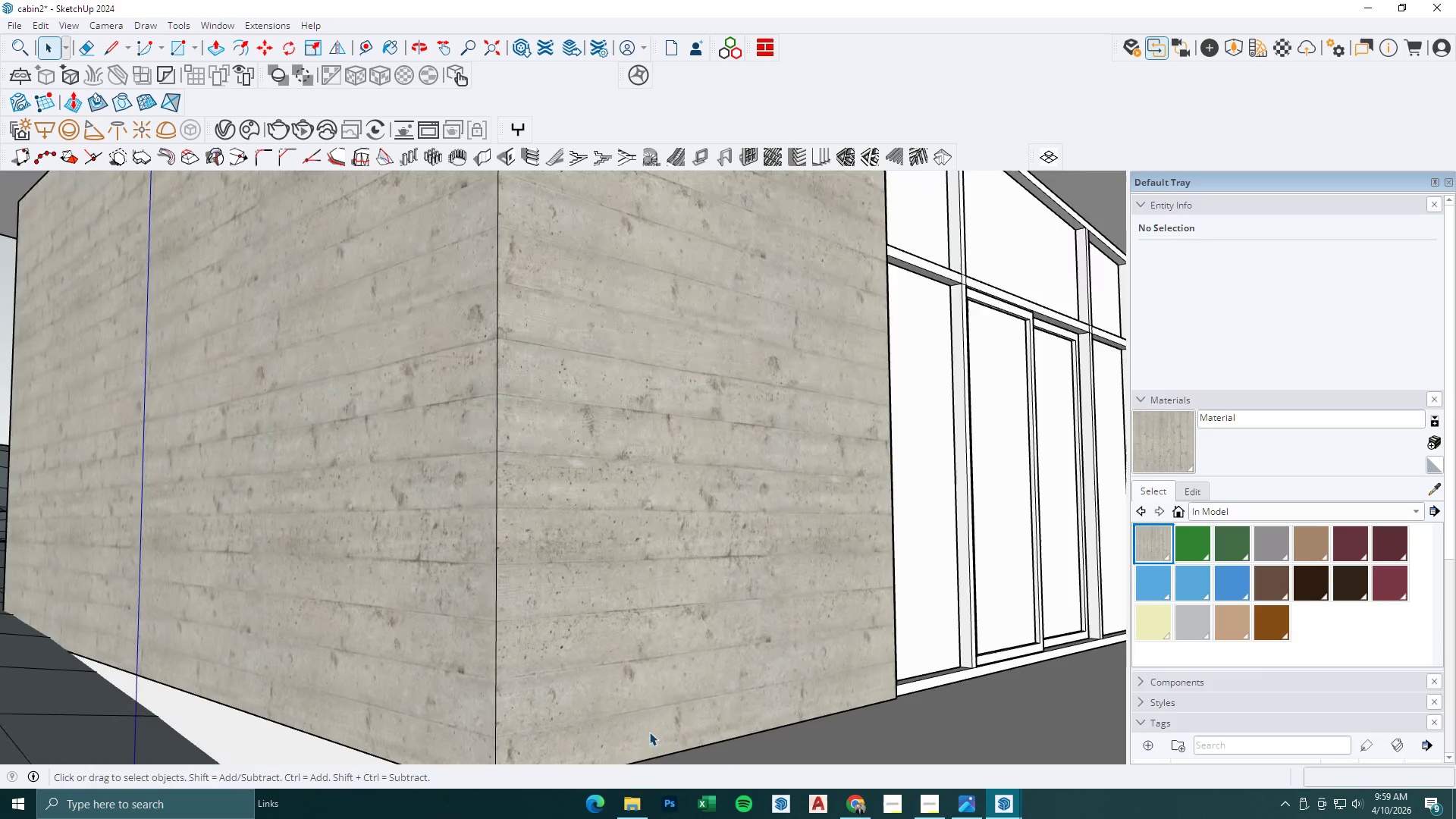 
left_click([644, 756])
 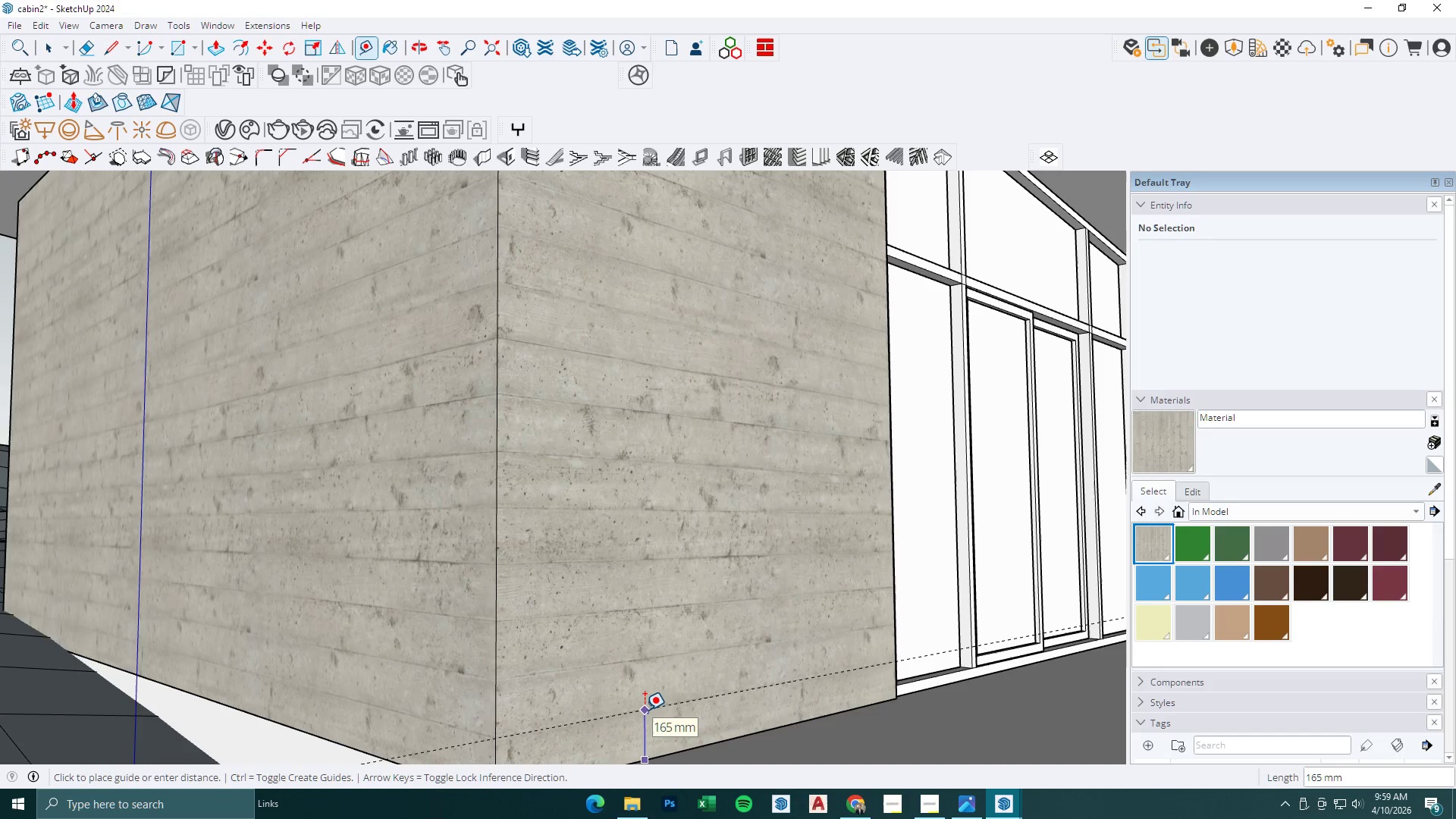 
key(Space)
 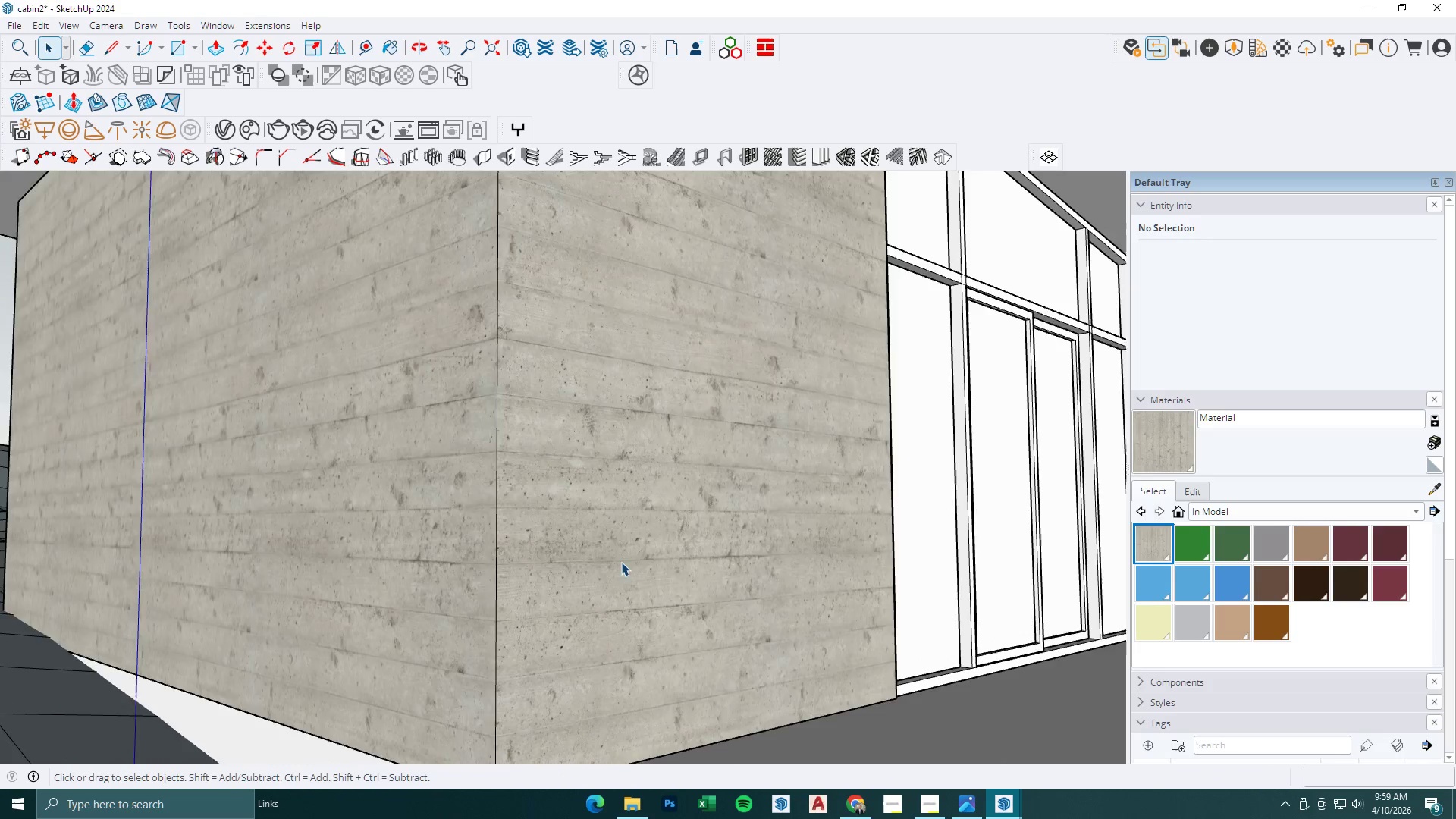 
key(Space)
 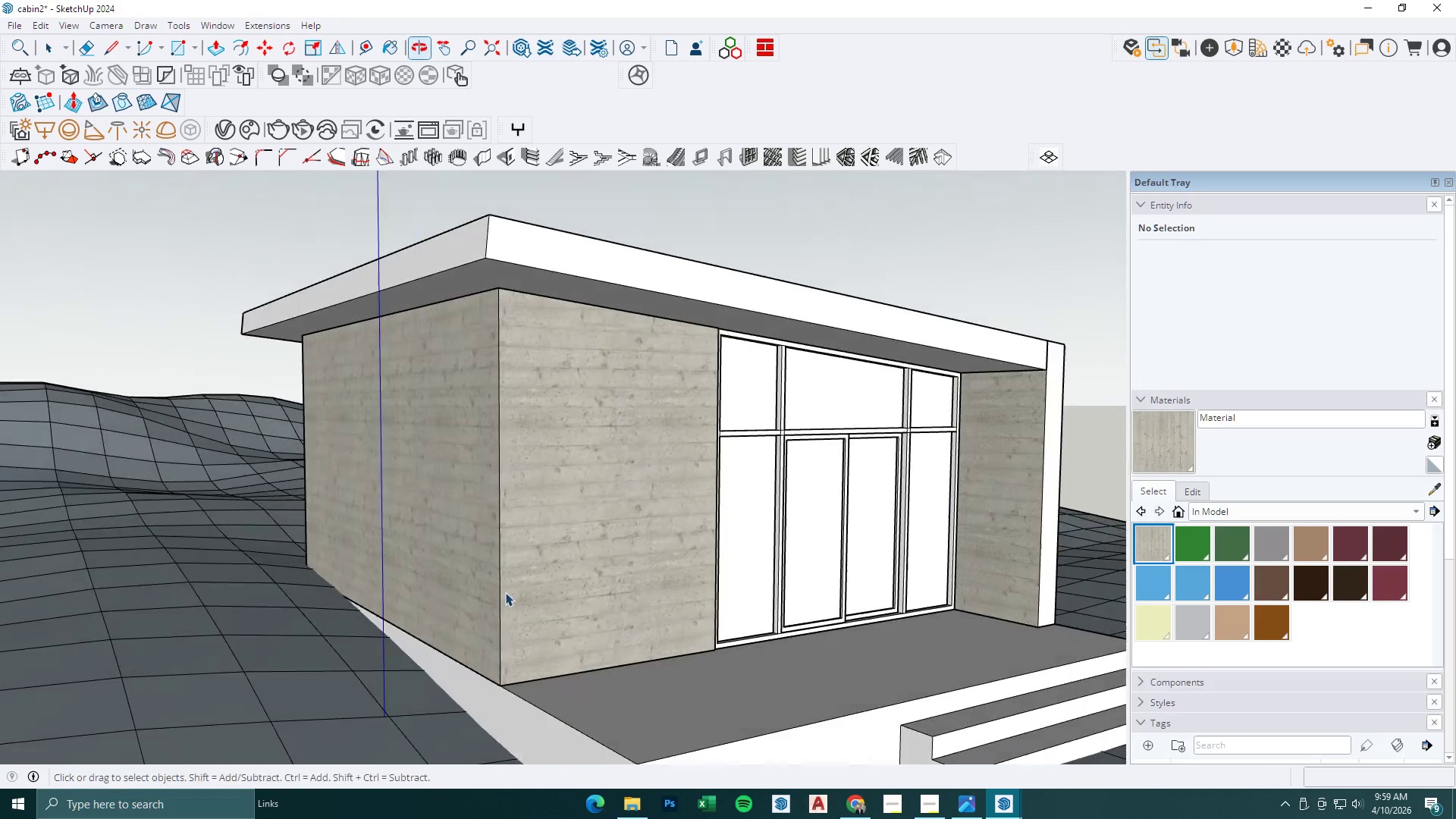 
key(Escape)
 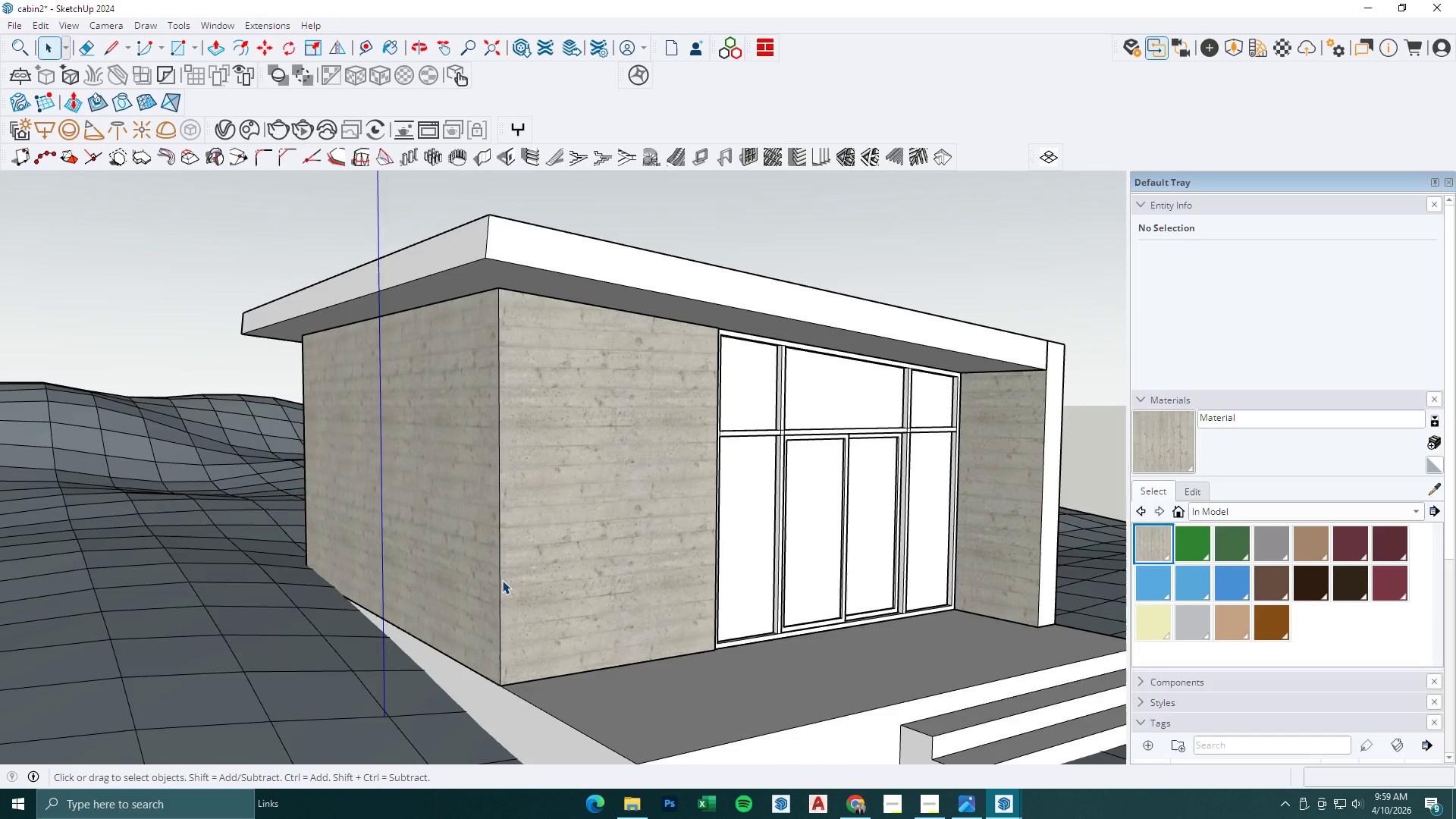 
scroll: coordinate [649, 548], scroll_direction: down, amount: 10.0
 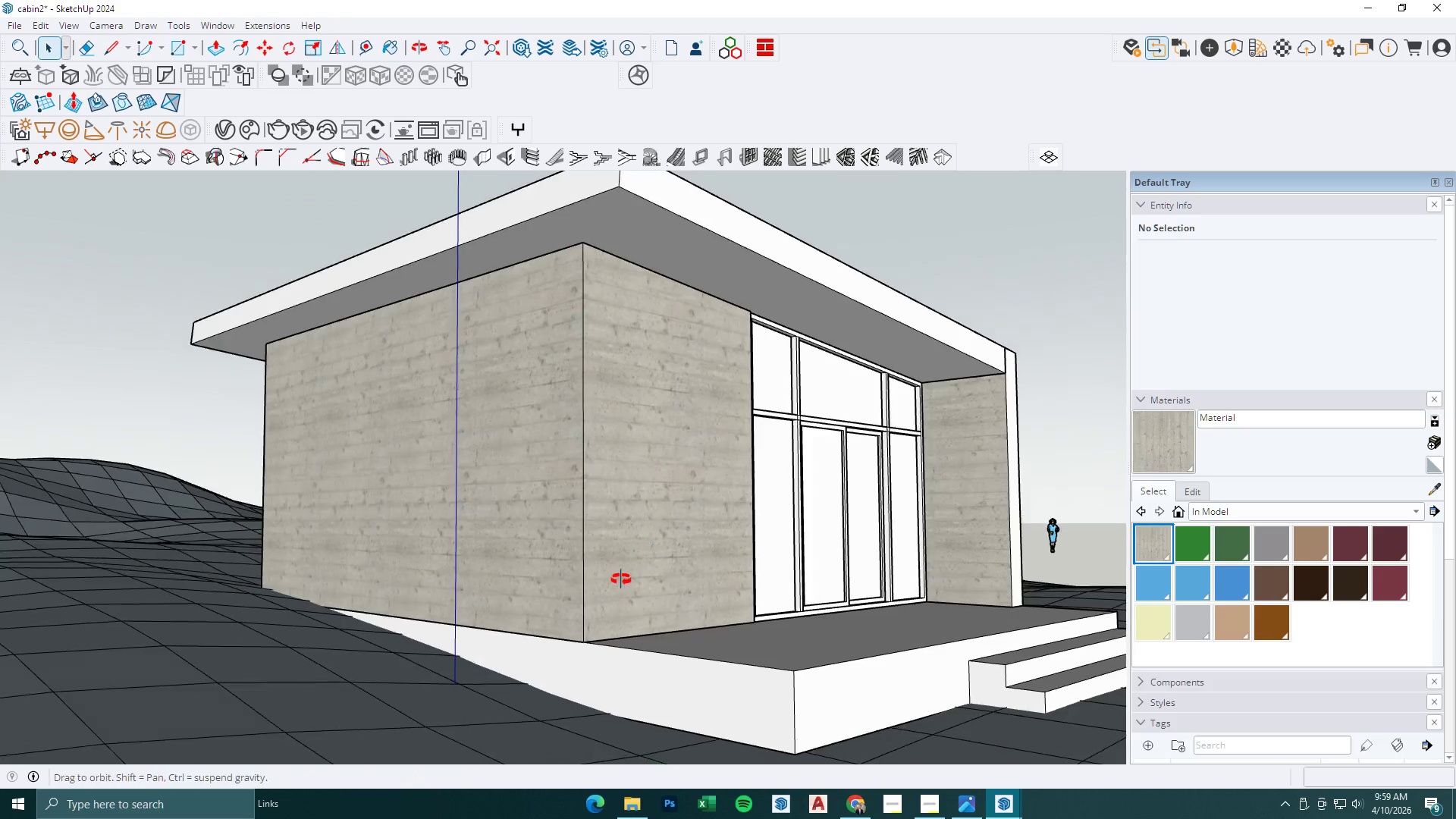 
key(Escape)
 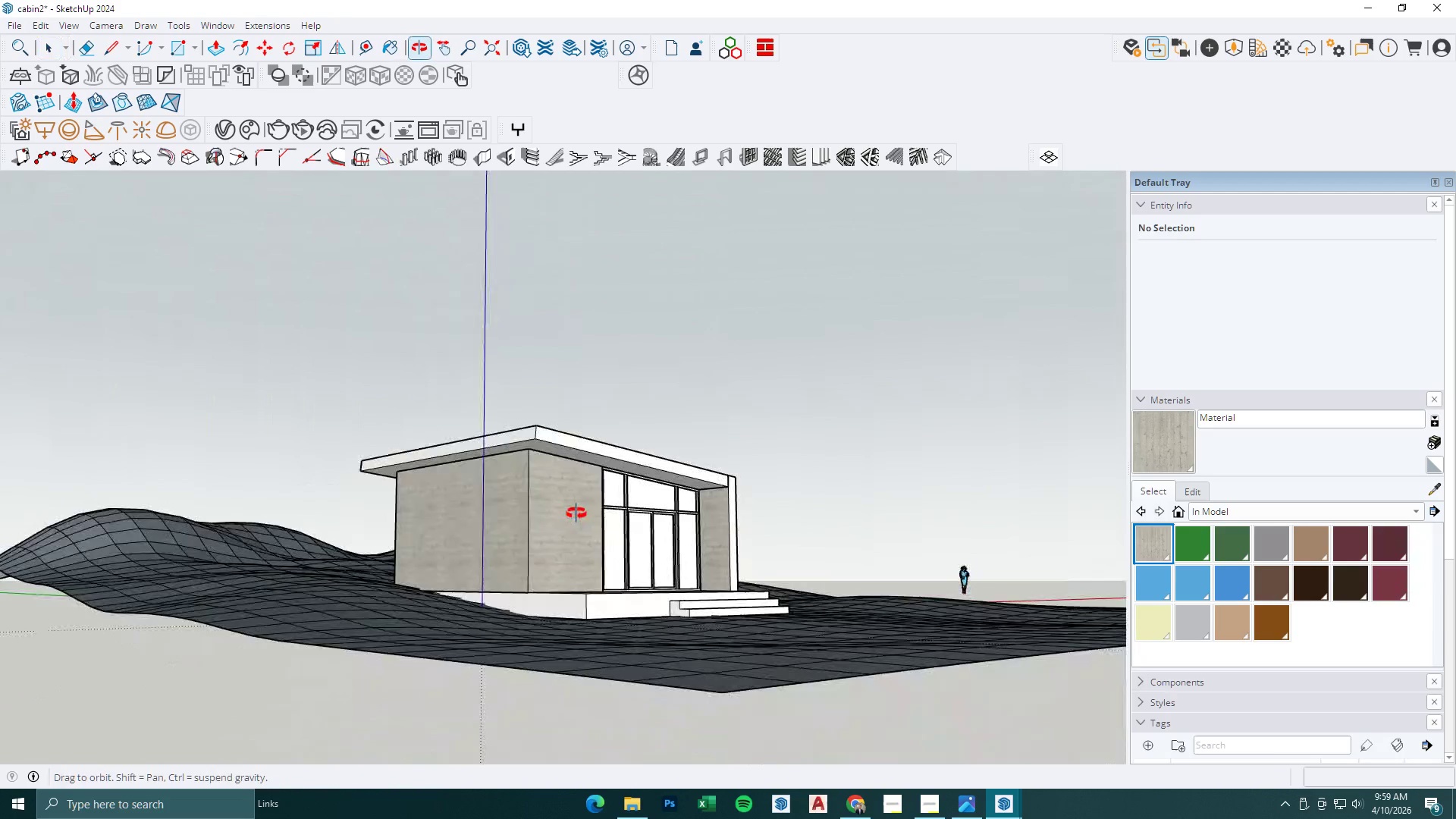 
scroll: coordinate [509, 584], scroll_direction: down, amount: 11.0
 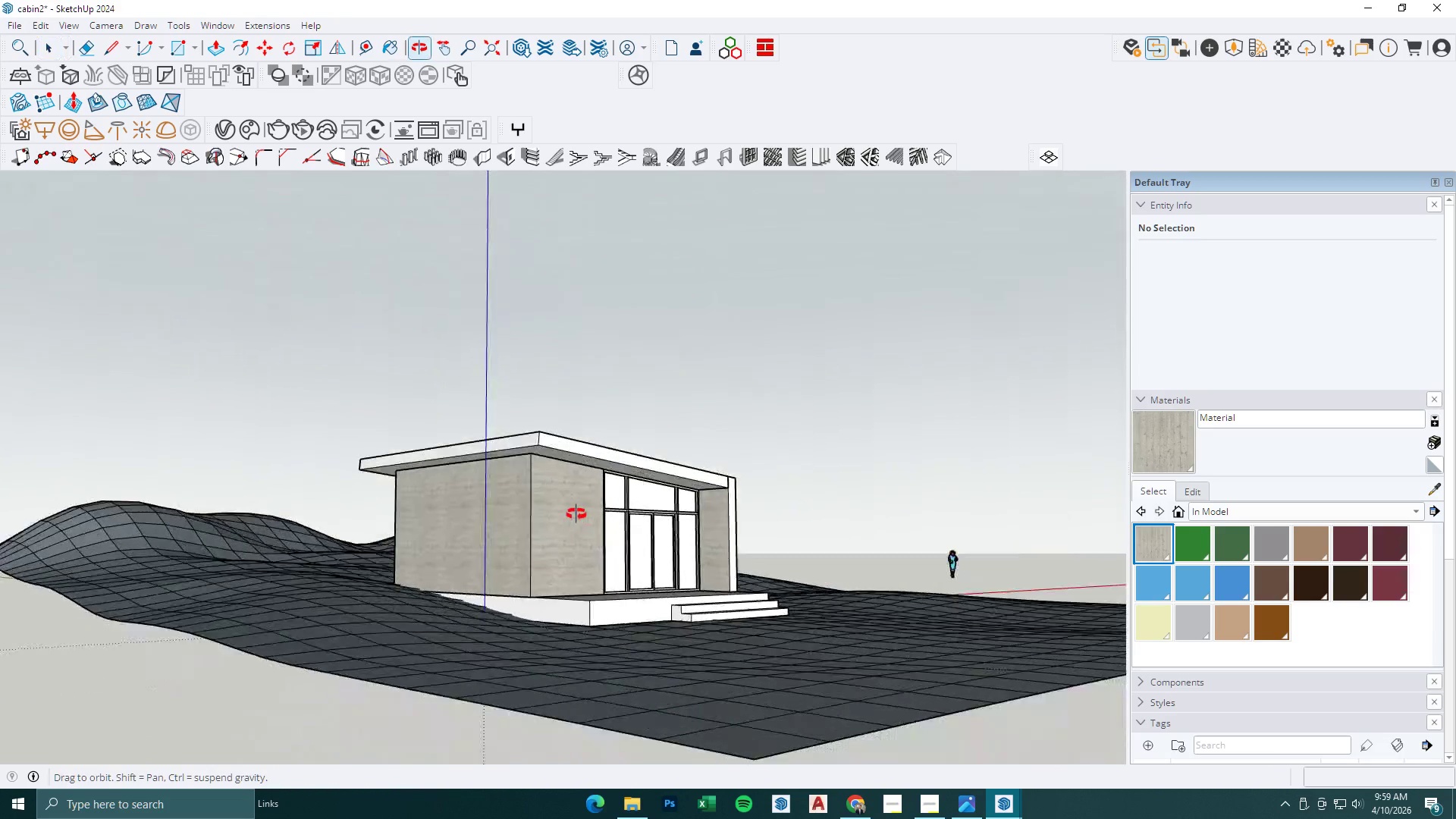 
scroll: coordinate [541, 567], scroll_direction: up, amount: 8.0
 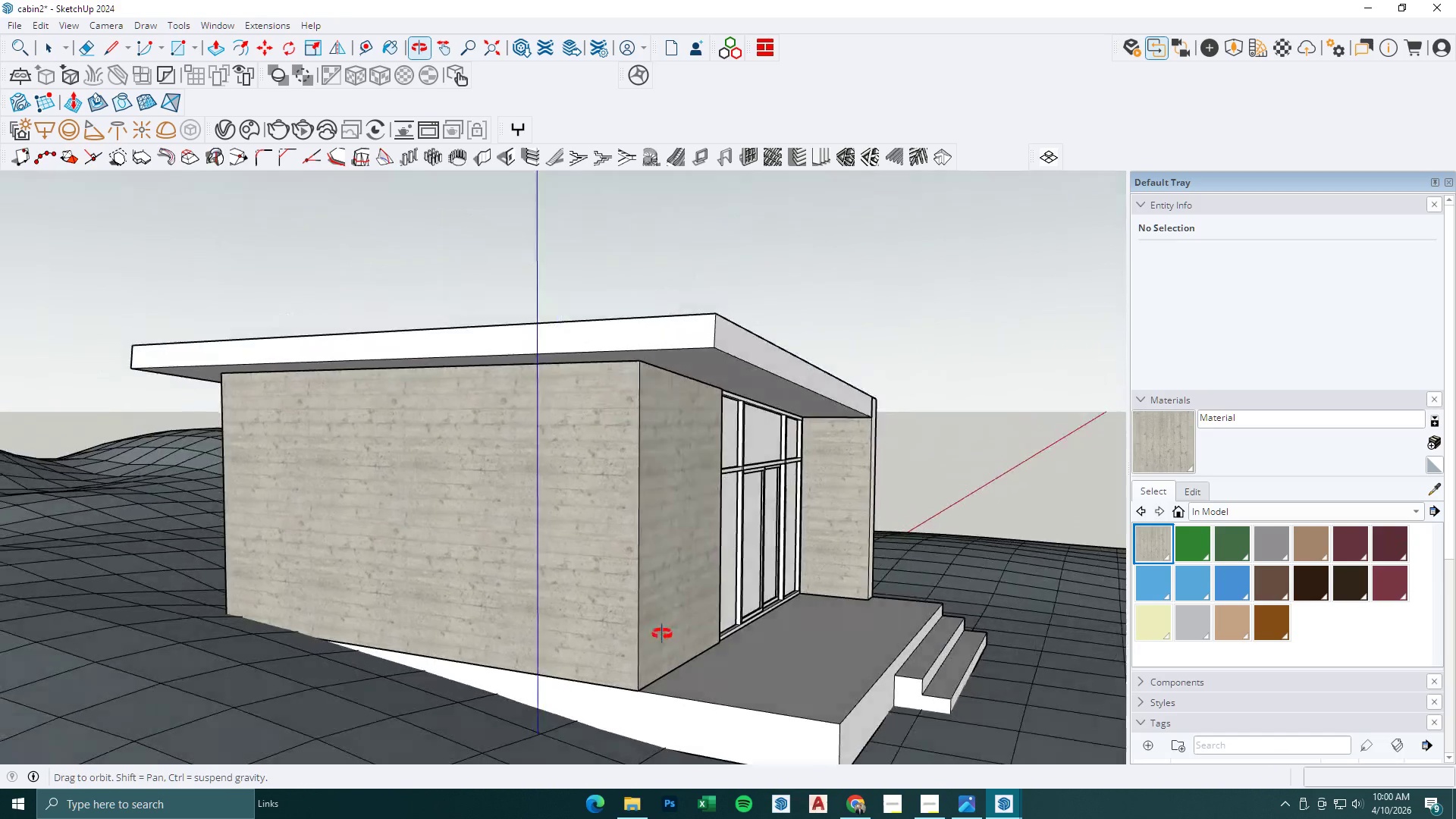 
scroll: coordinate [491, 619], scroll_direction: down, amount: 3.0
 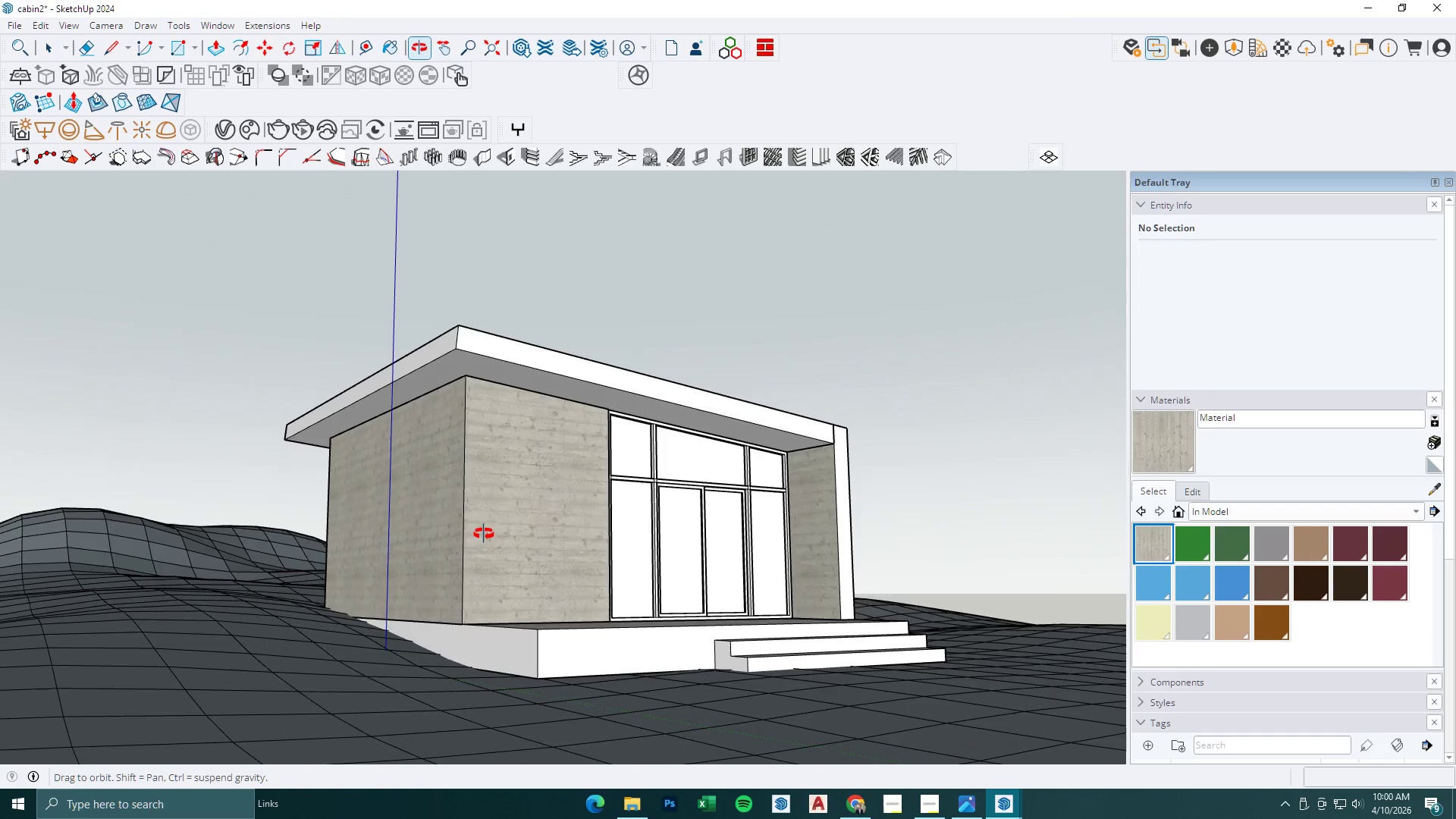 
scroll: coordinate [438, 615], scroll_direction: up, amount: 1.0
 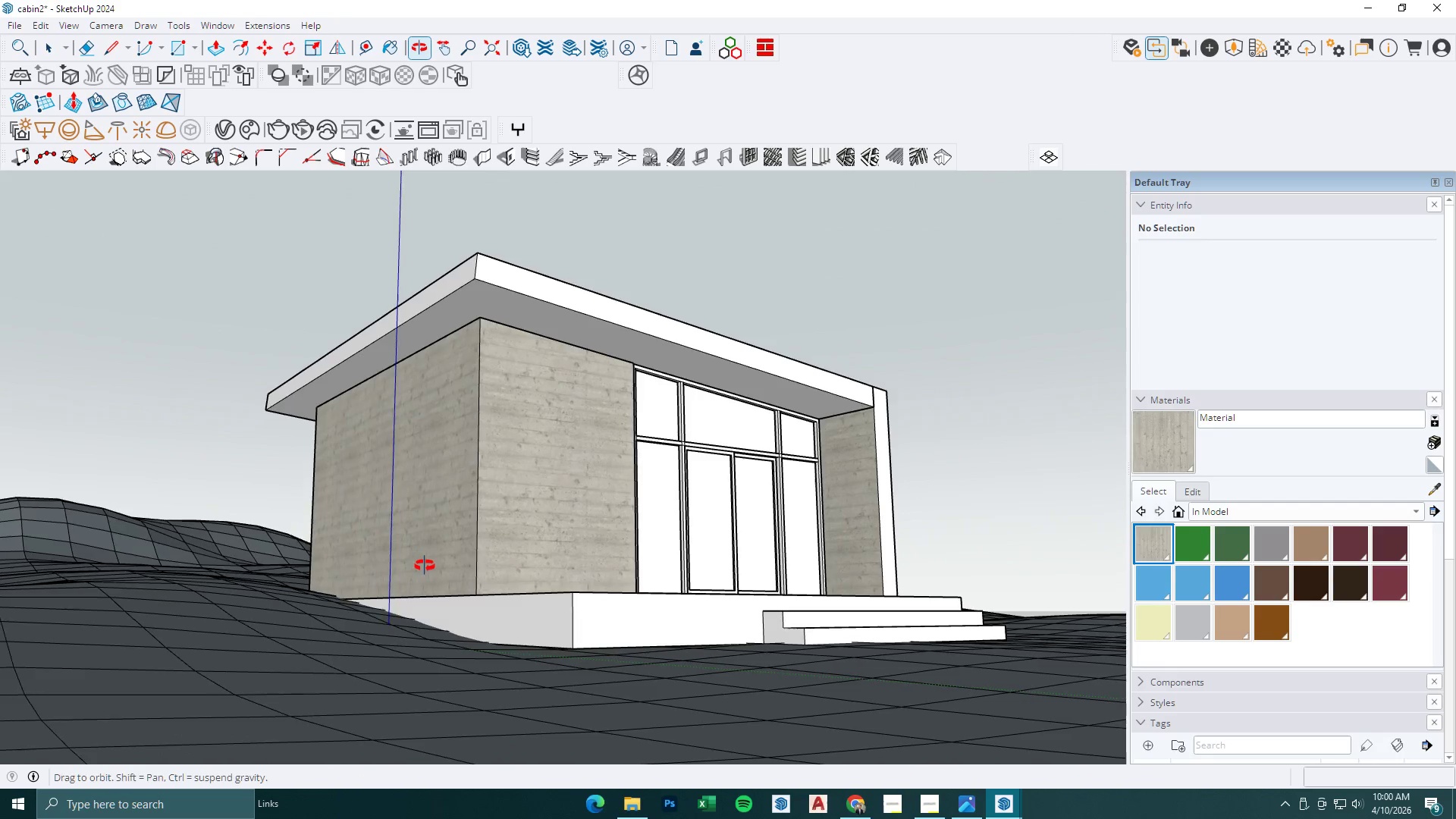 
left_click([101, 26])
 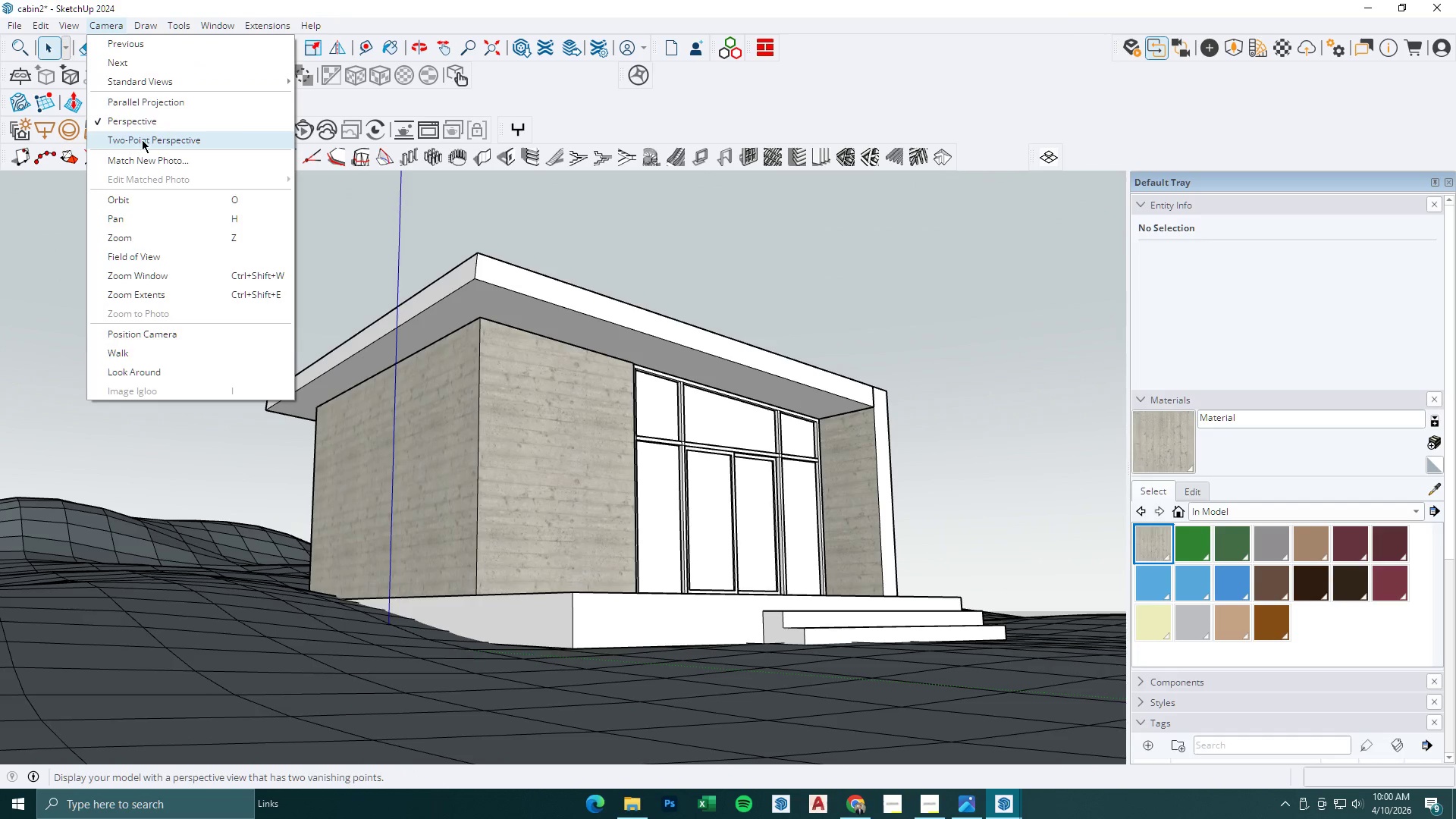 
left_click_drag(start_coordinate=[294, 198], to_coordinate=[305, 391])
 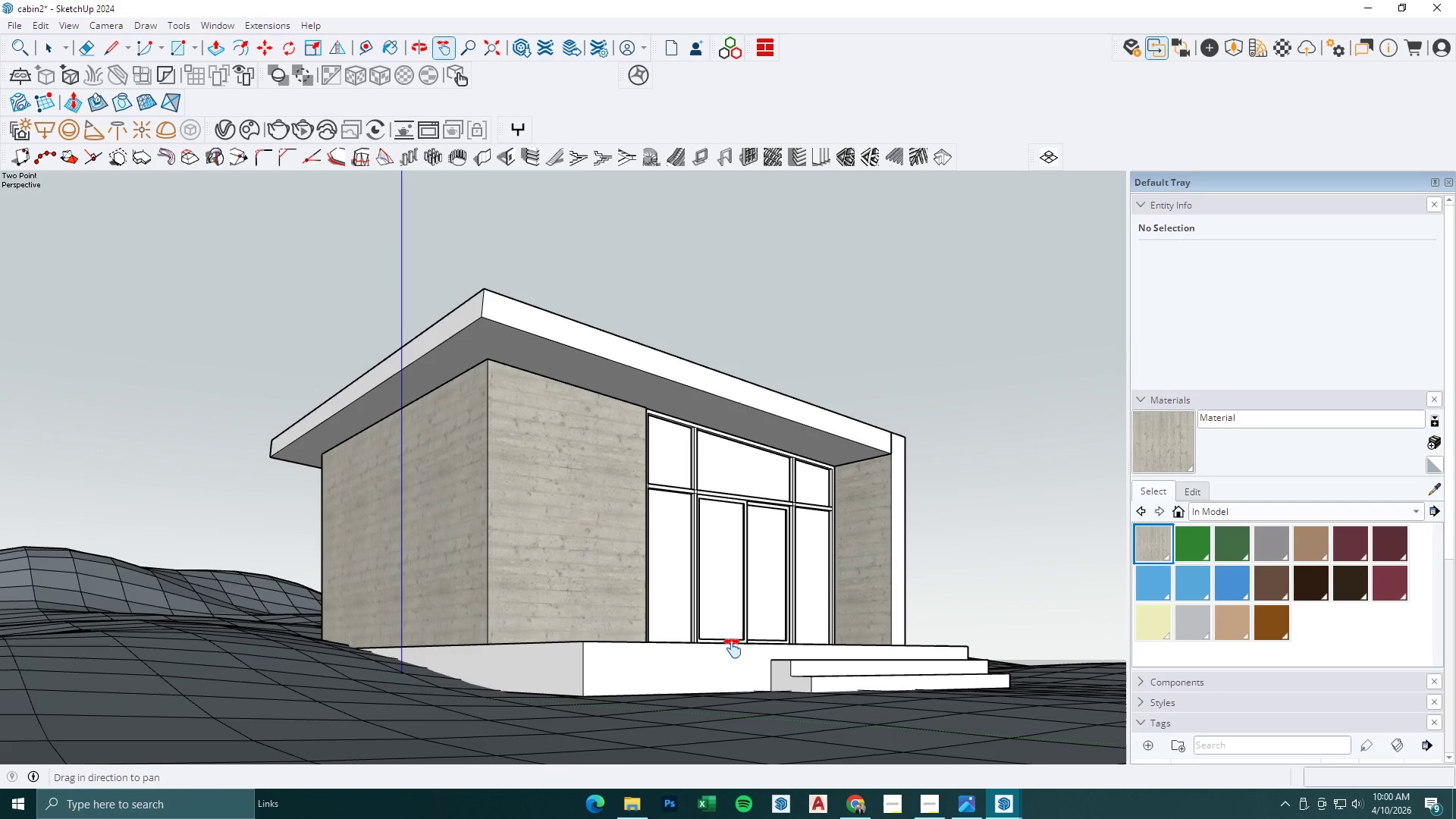 
wait(13.22)
 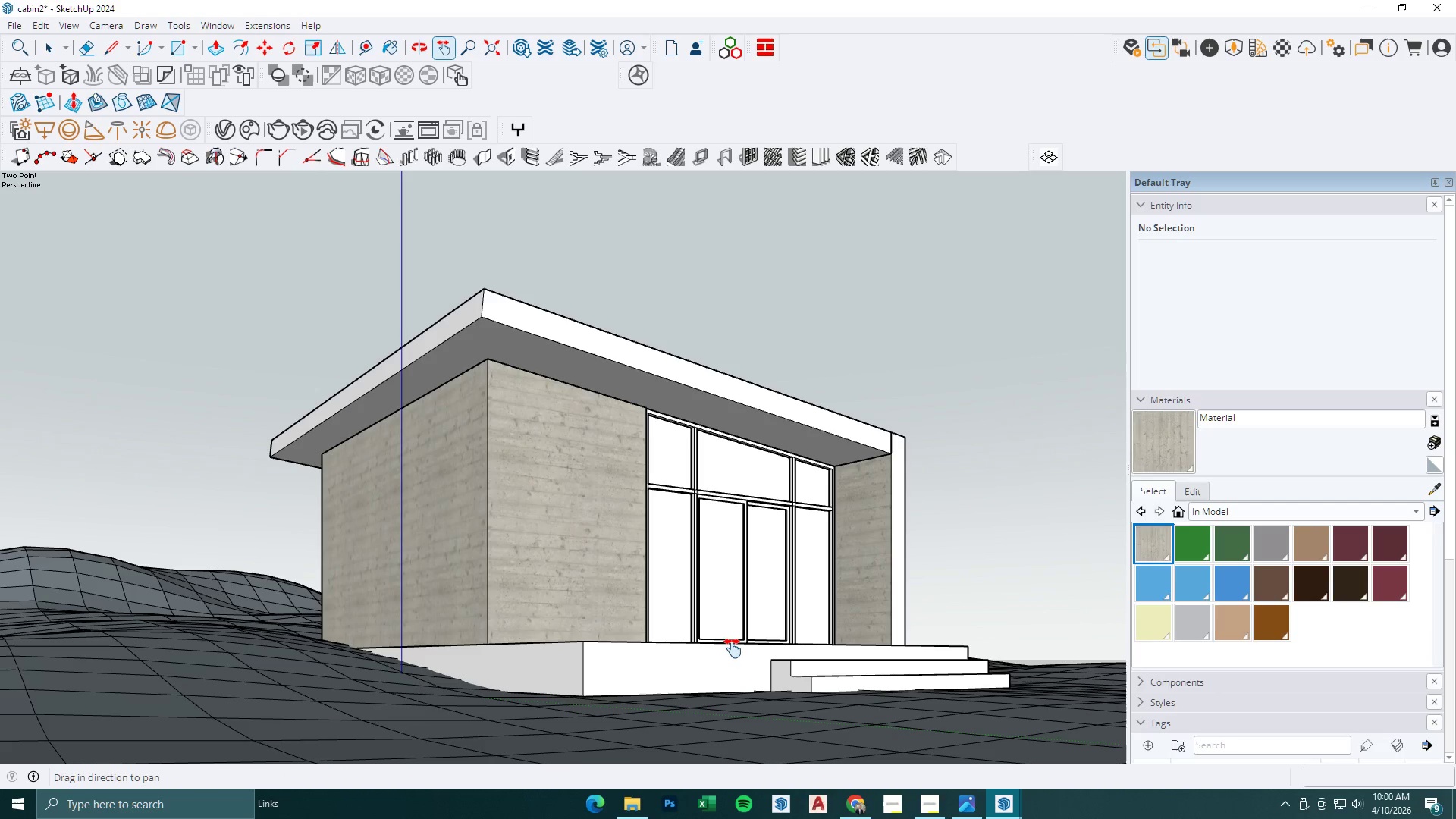 
left_click([848, 818])
 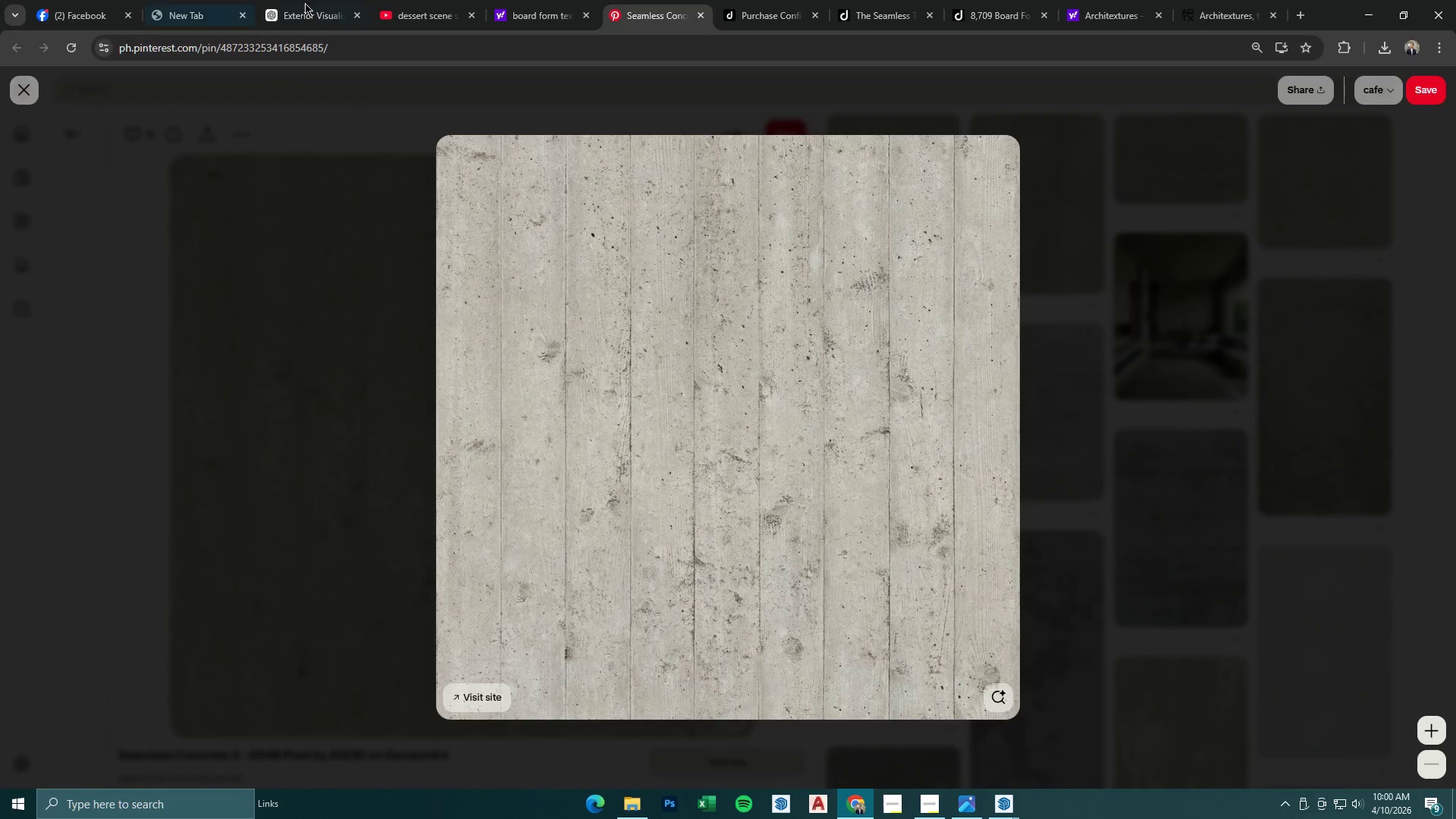 
left_click_drag(start_coordinate=[368, 10], to_coordinate=[373, 12])
 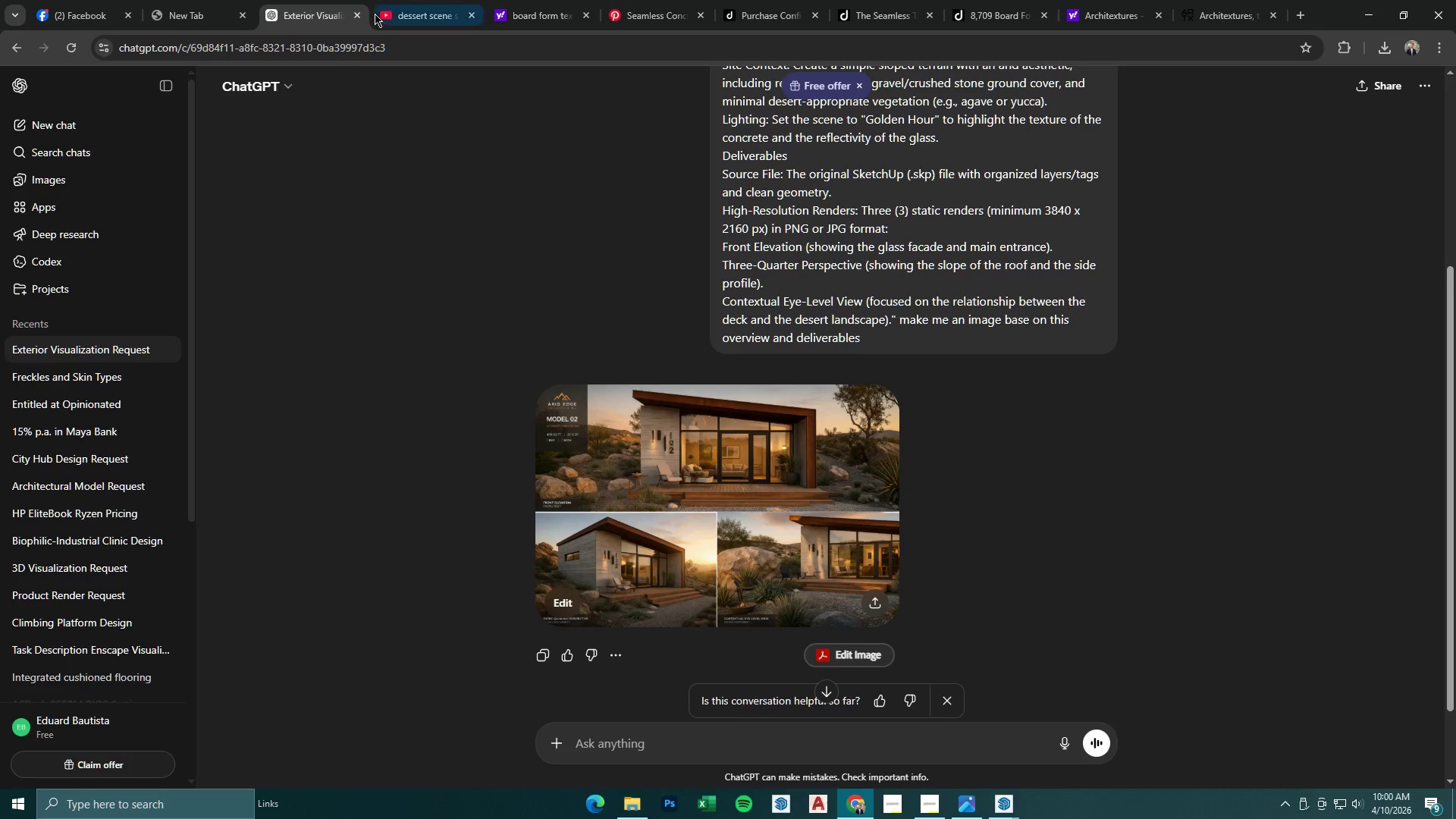 
double_click([416, 6])
 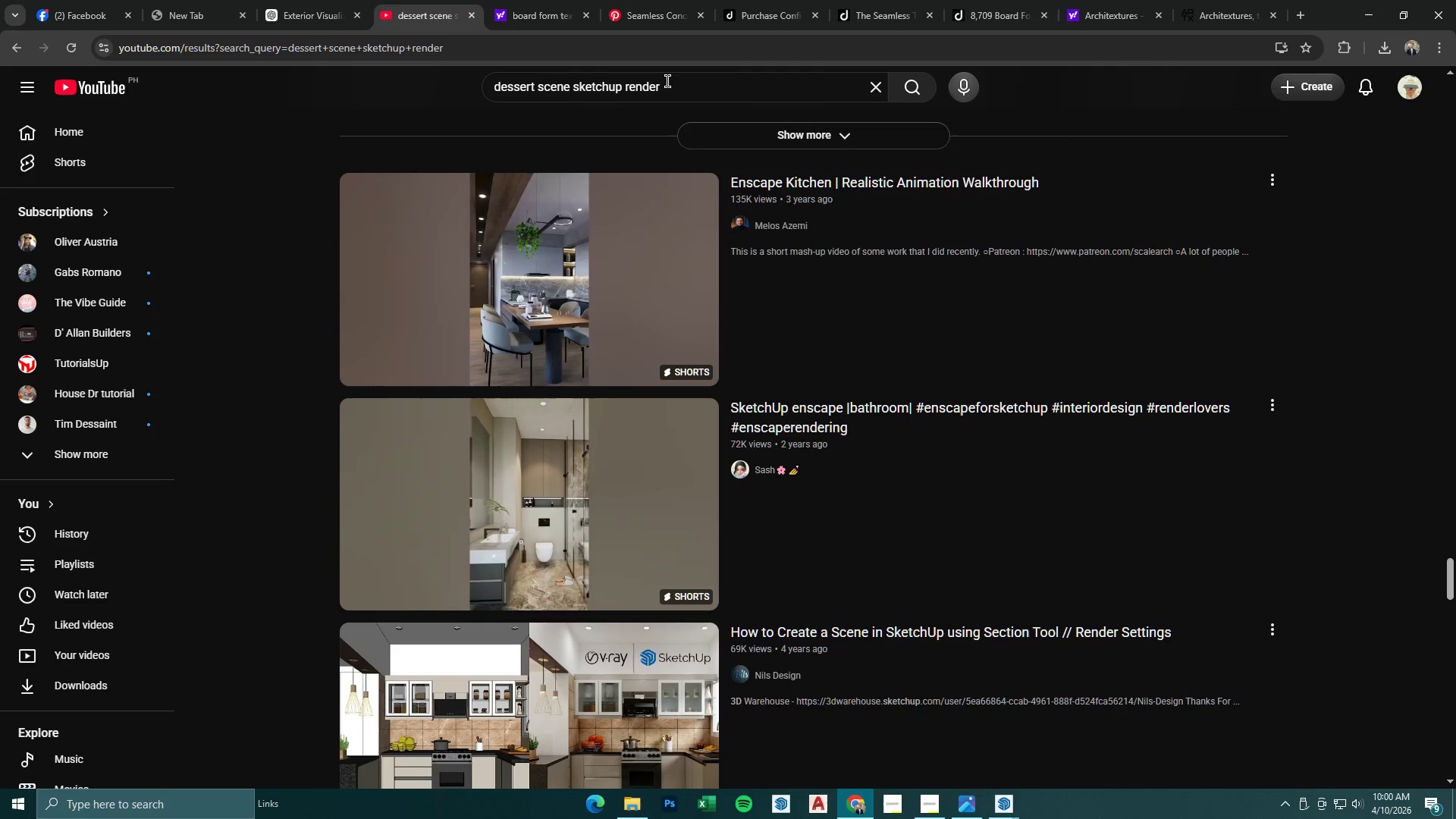 
left_click_drag(start_coordinate=[685, 88], to_coordinate=[274, 76])
 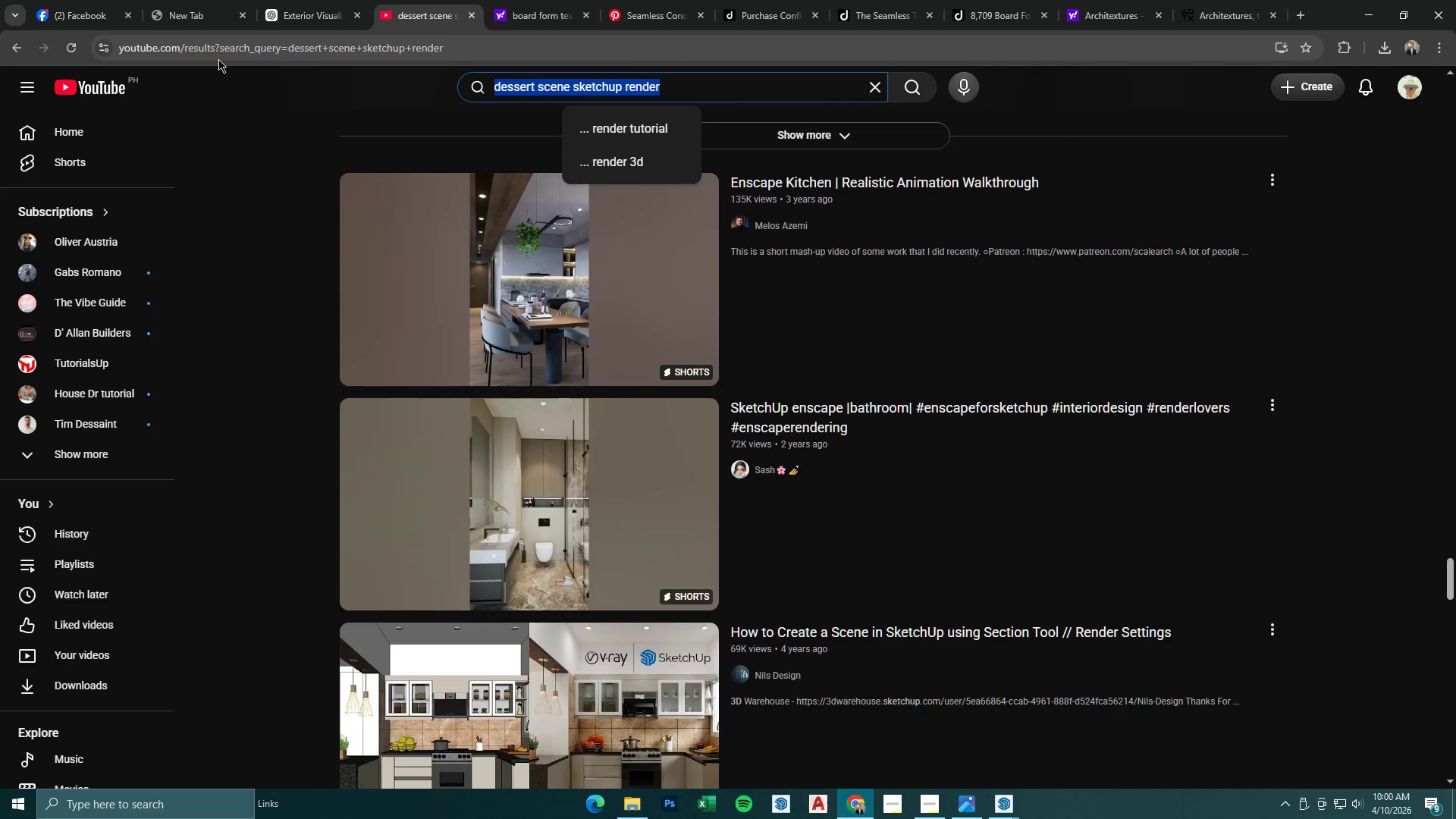 
type(goldern hour render sketchup)
 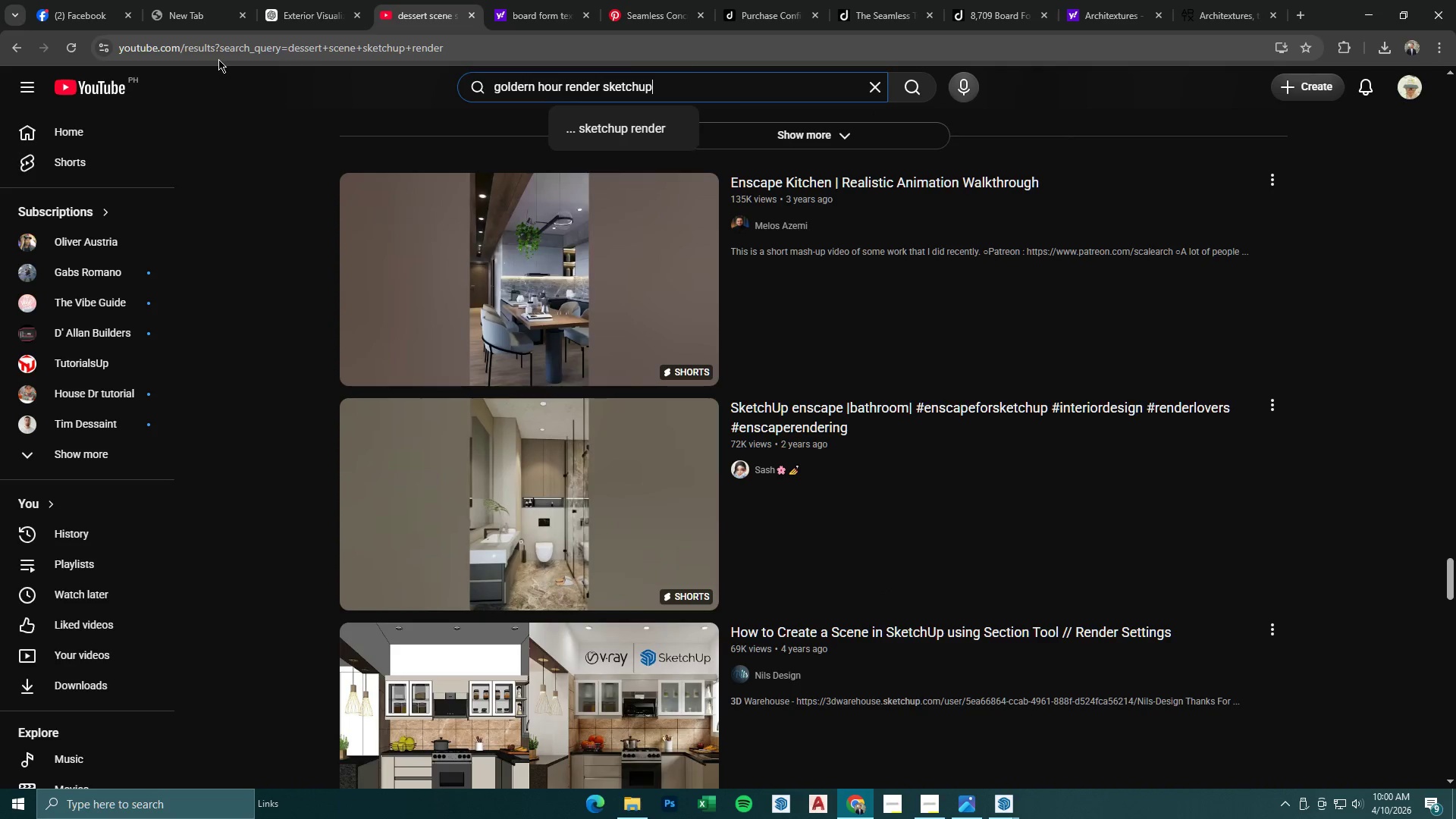 
key(Enter)
 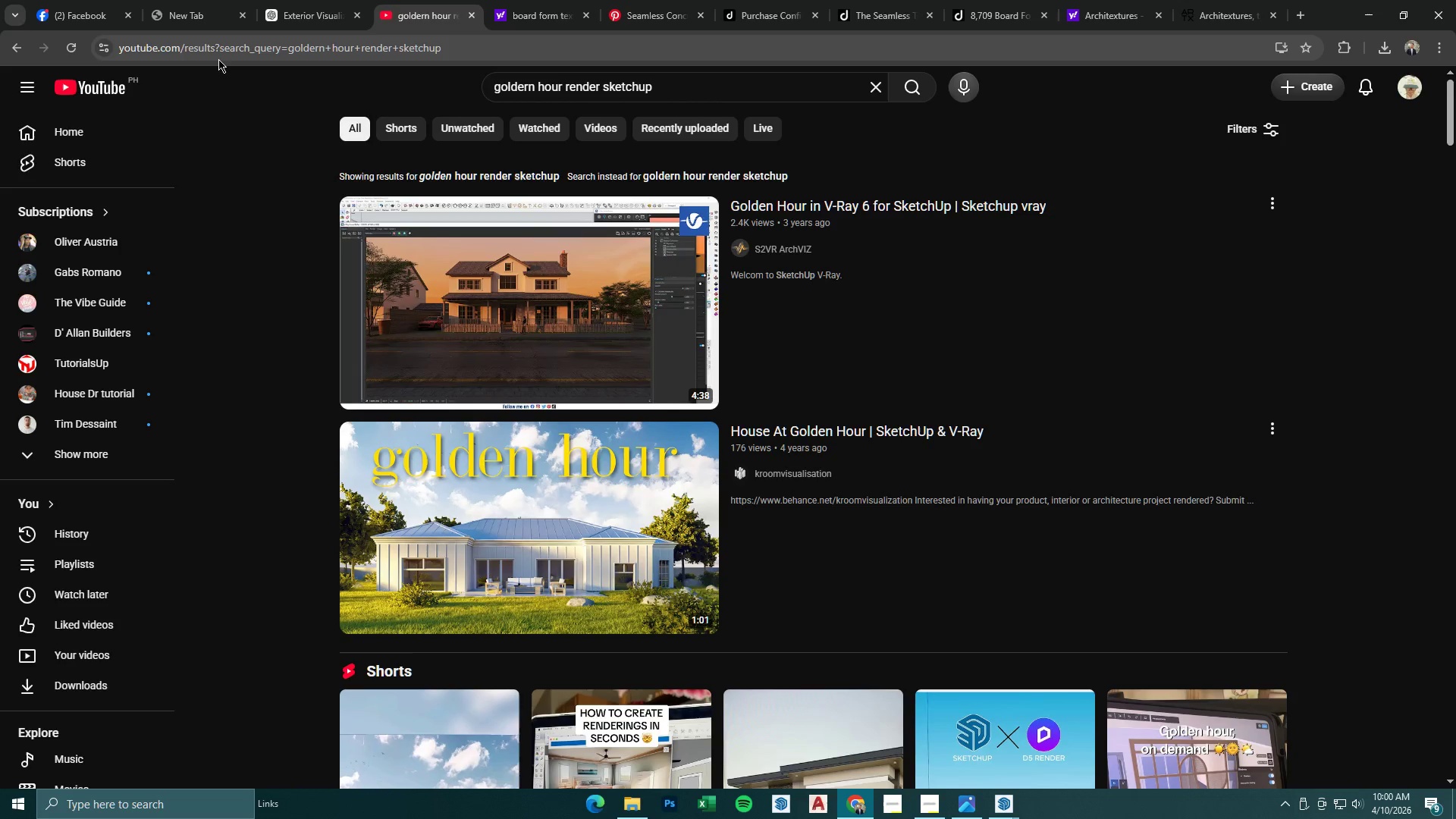 
scroll: coordinate [609, 408], scroll_direction: down, amount: 12.0
 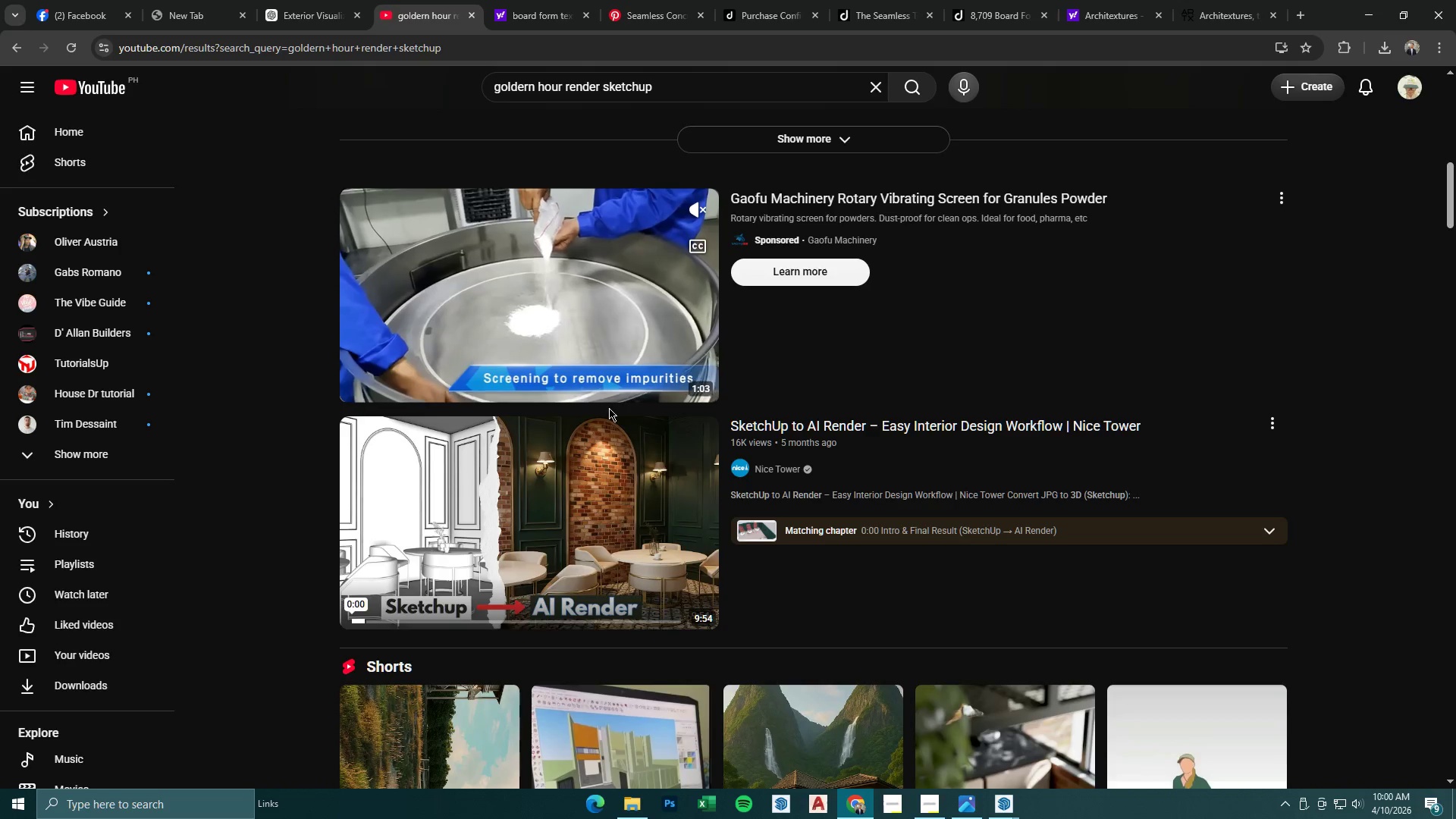 
wait(17.55)
 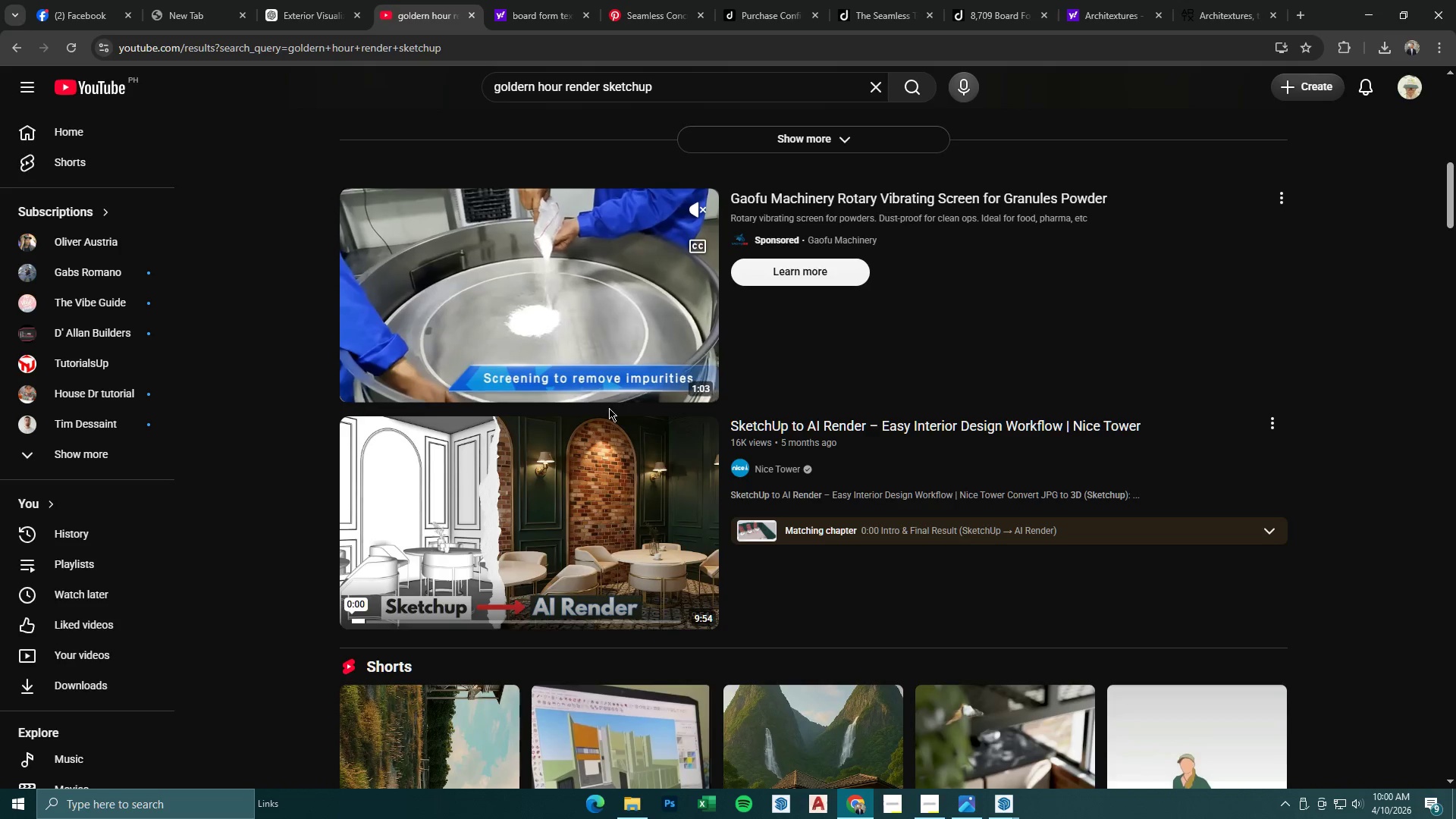 
left_click([1374, 5])
 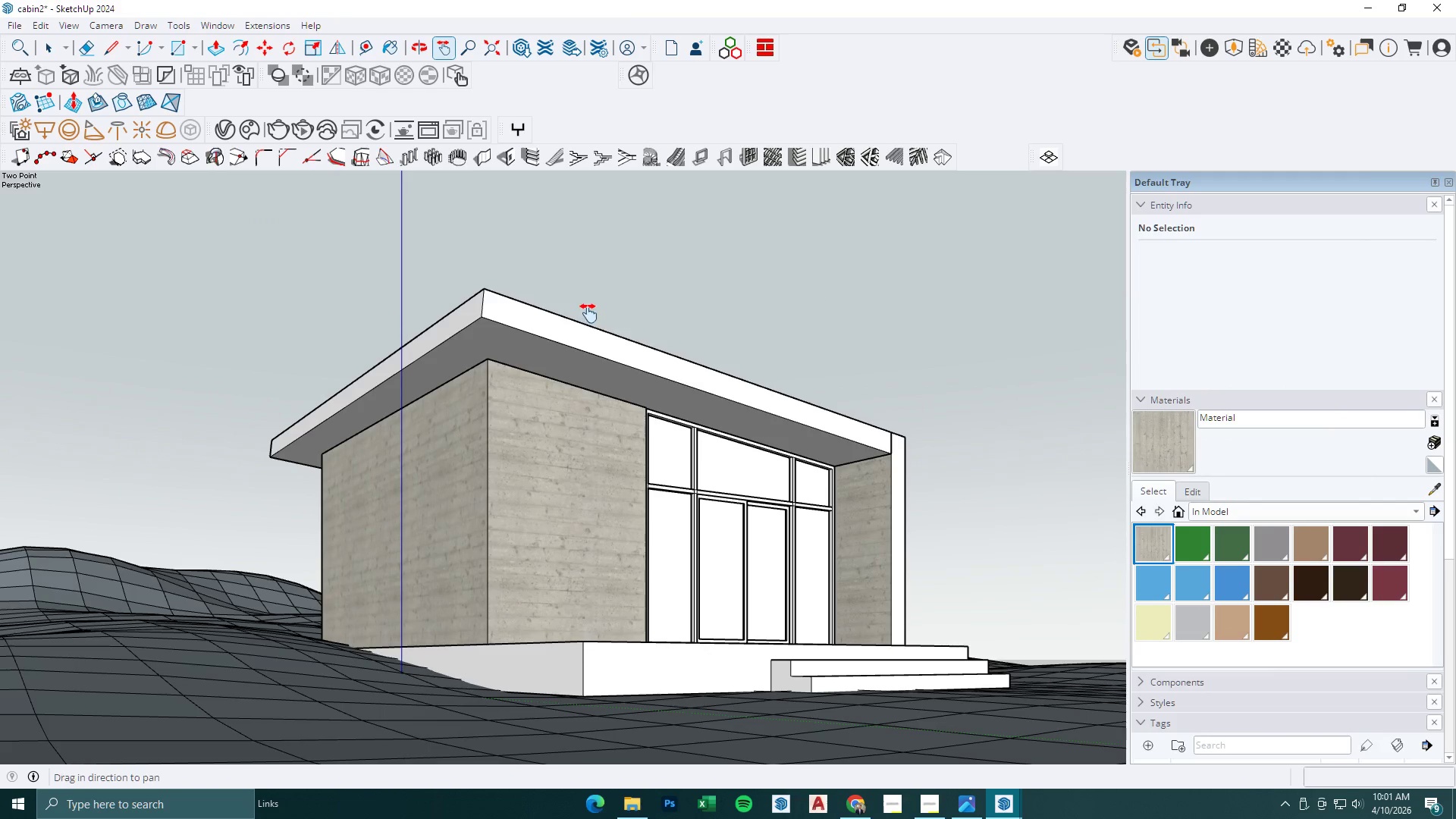 
left_click([218, 135])
 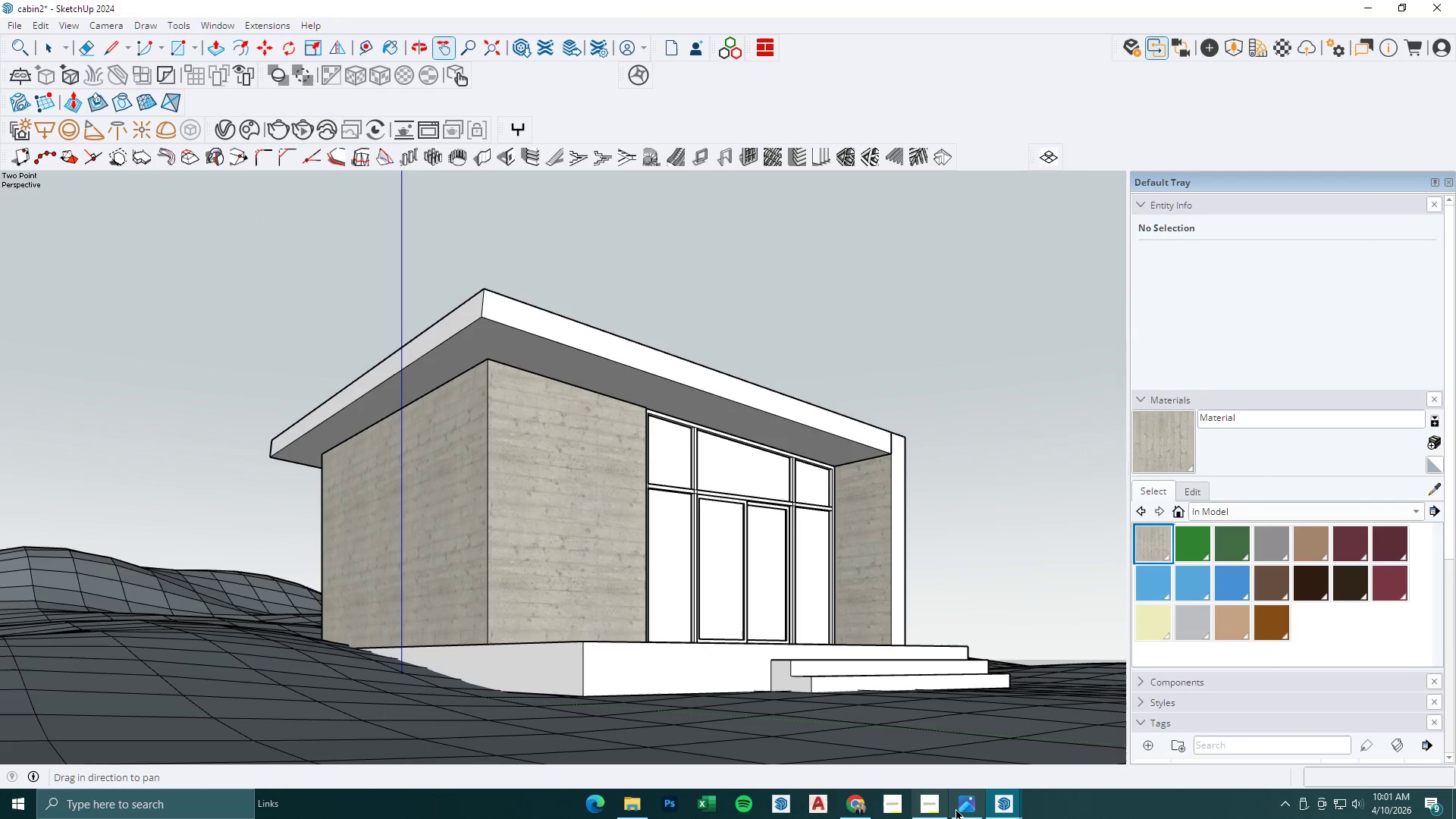 
left_click([940, 803])